 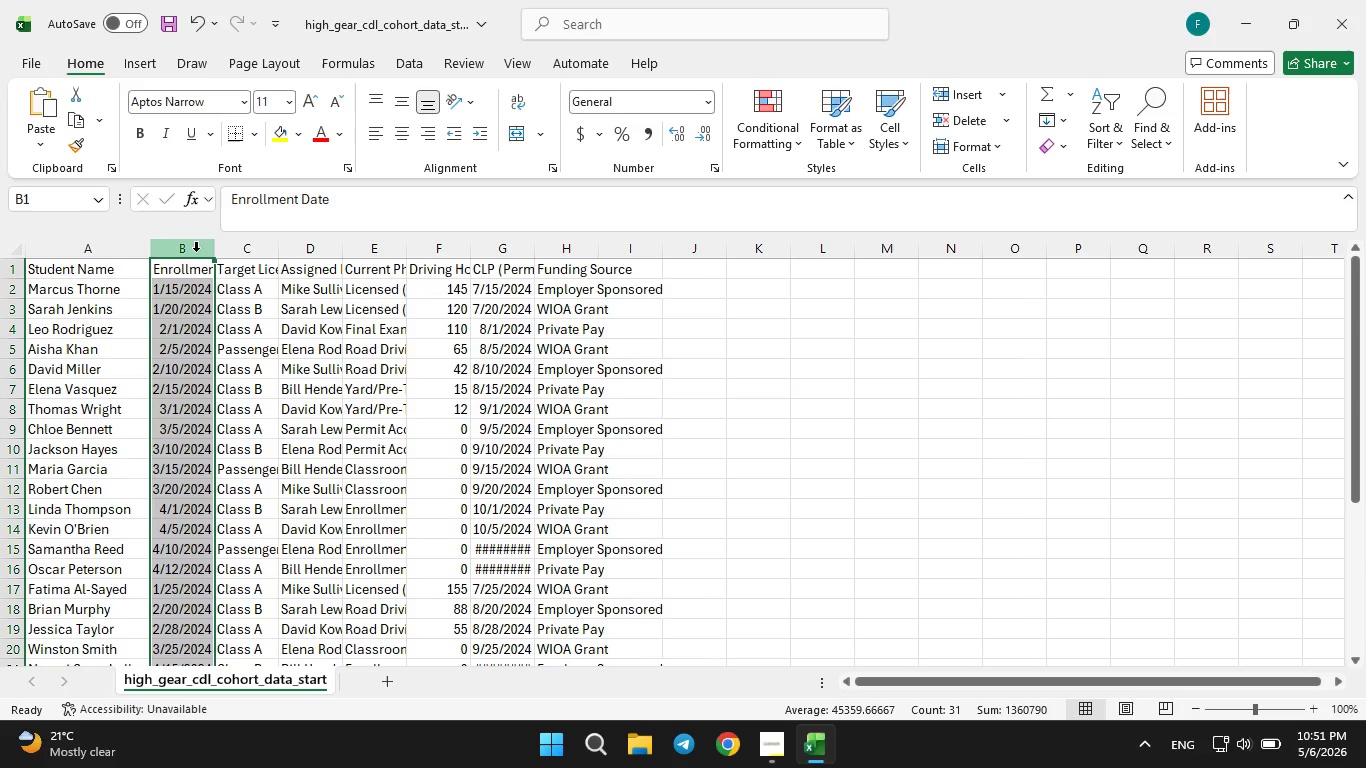 
left_click_drag(start_coordinate=[216, 253], to_coordinate=[303, 244])
 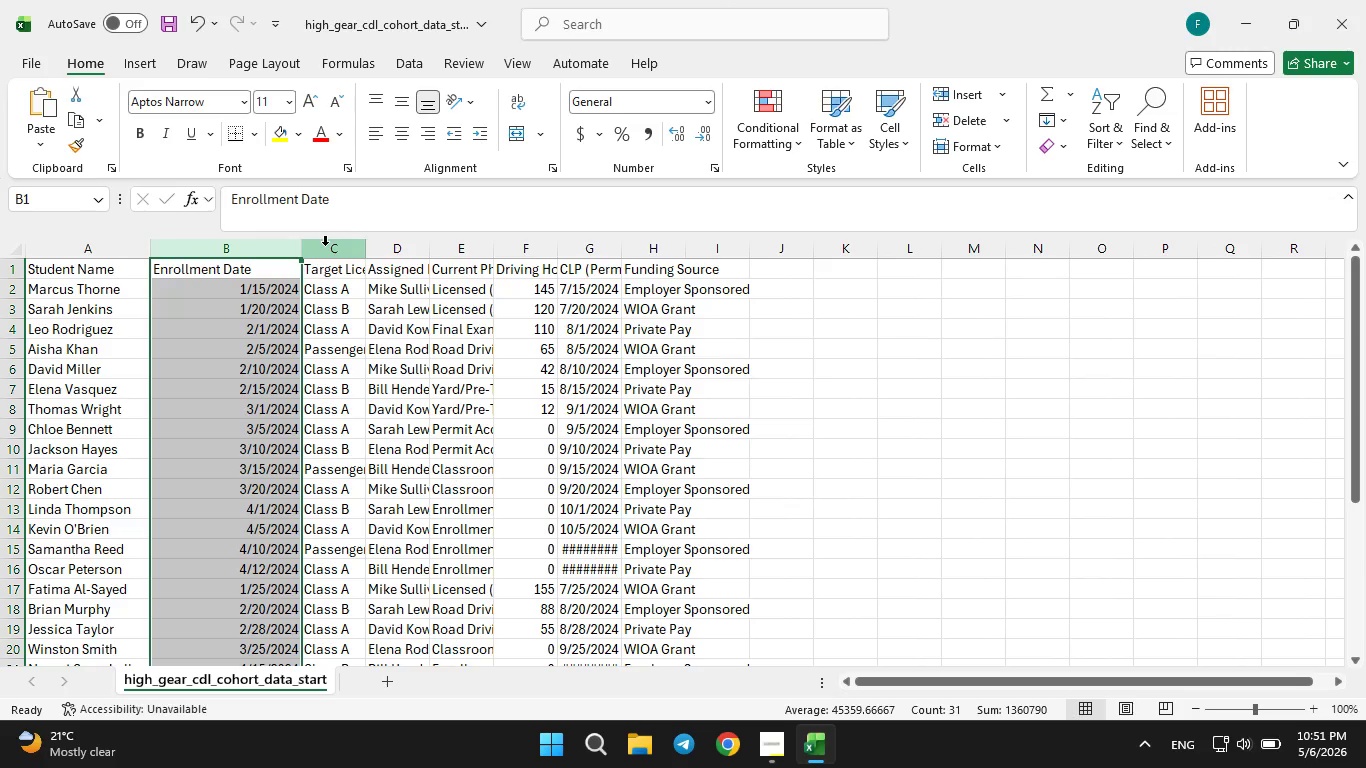 
left_click([325, 245])
 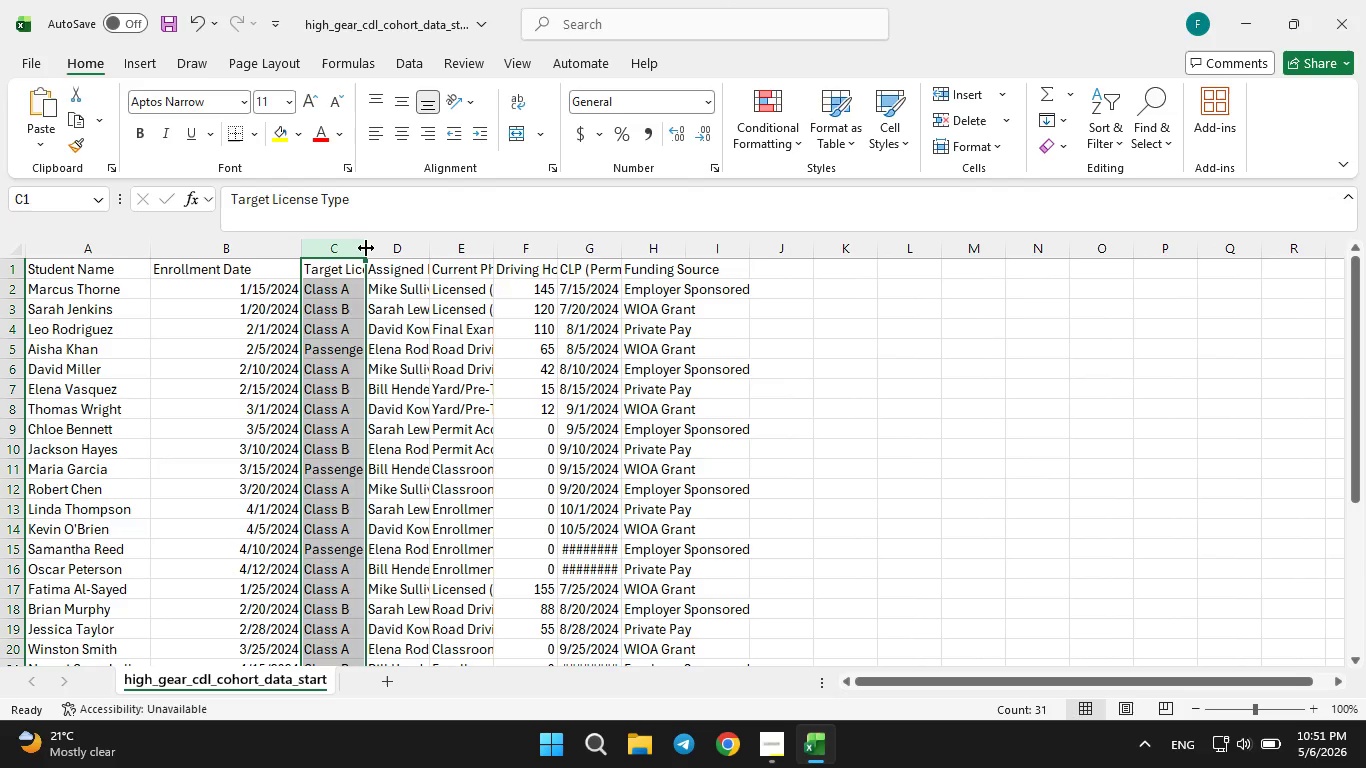 
left_click_drag(start_coordinate=[366, 248], to_coordinate=[442, 243])
 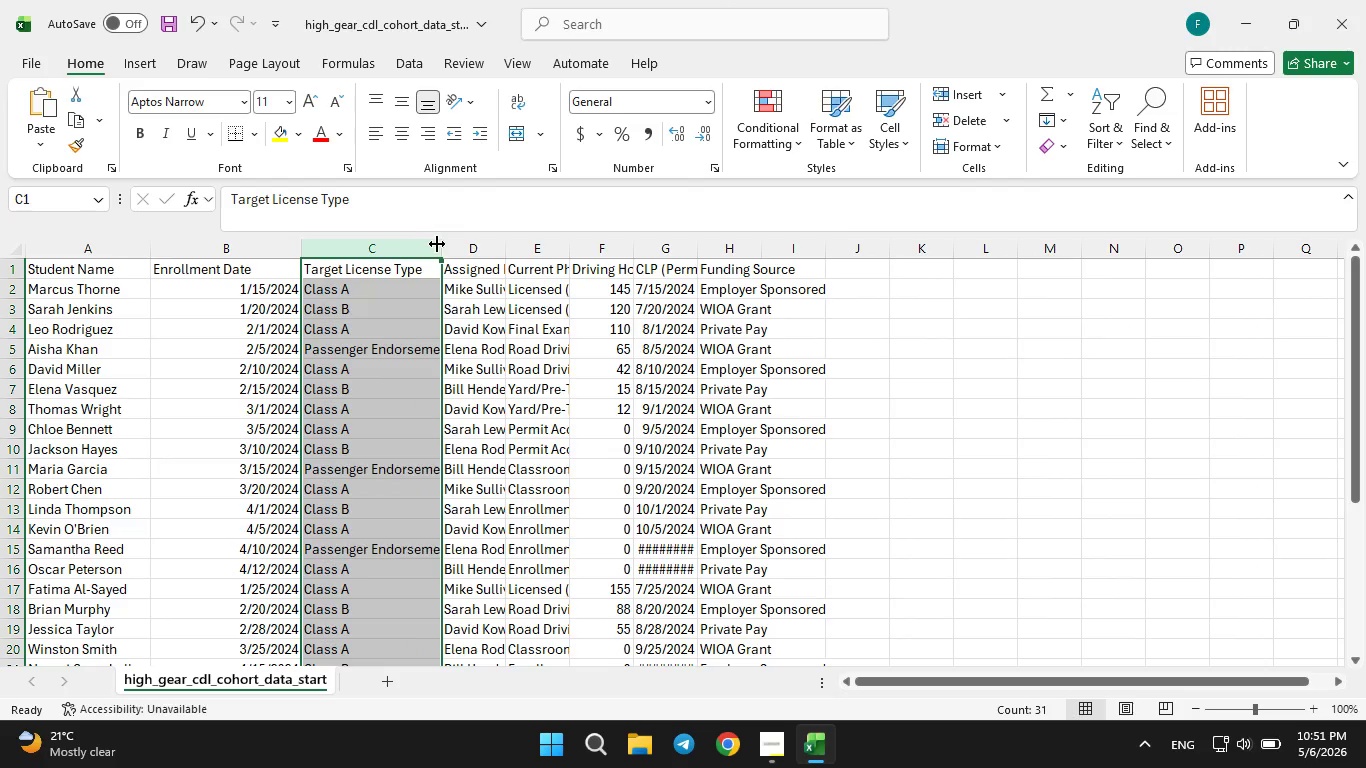 
left_click_drag(start_coordinate=[443, 244], to_coordinate=[456, 244])
 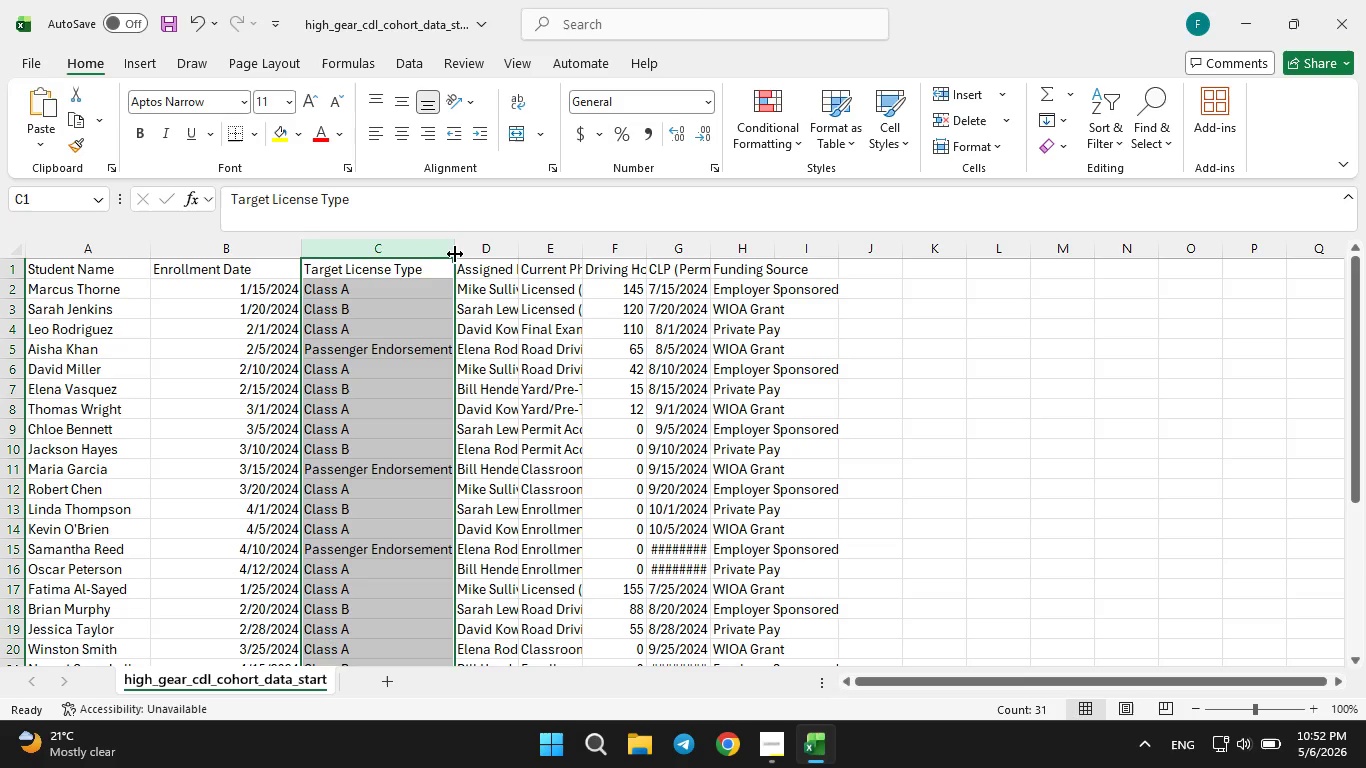 
left_click_drag(start_coordinate=[455, 251], to_coordinate=[472, 247])
 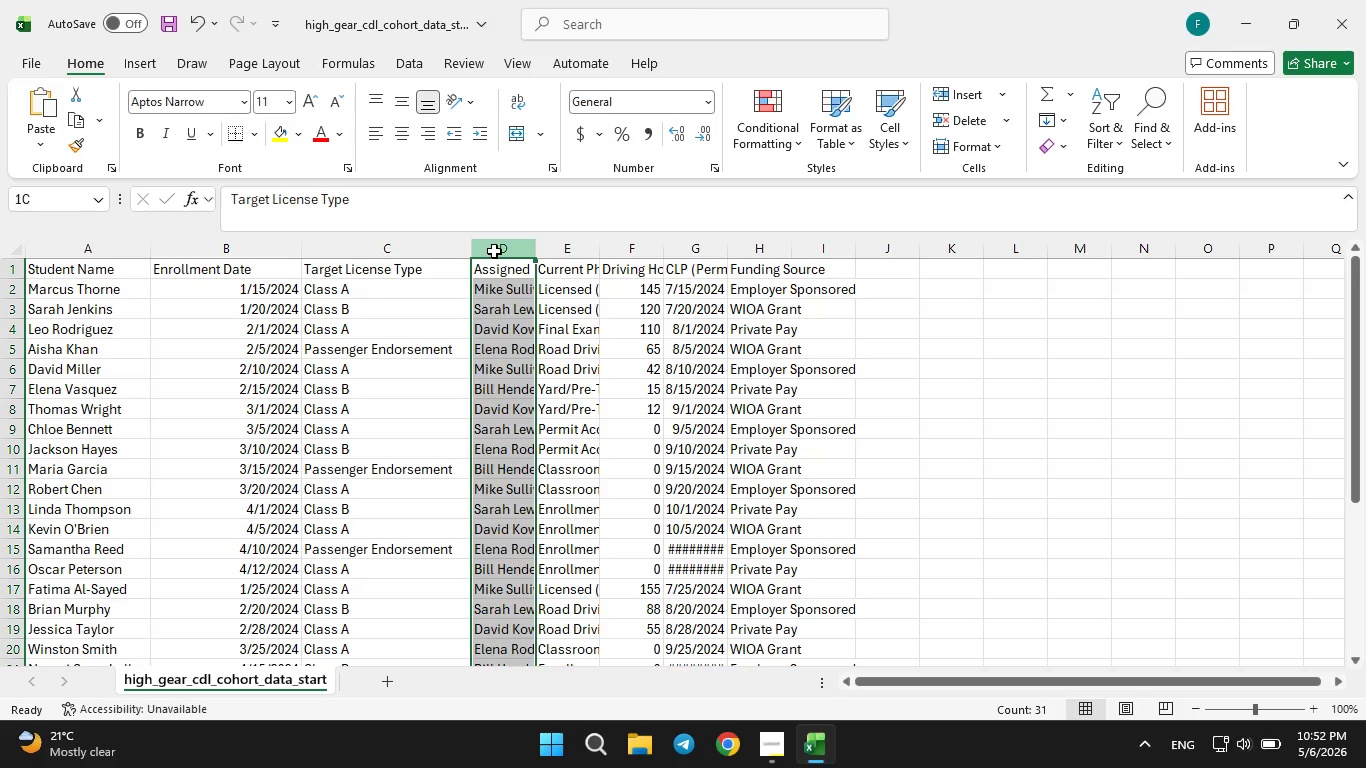 
left_click([494, 251])
 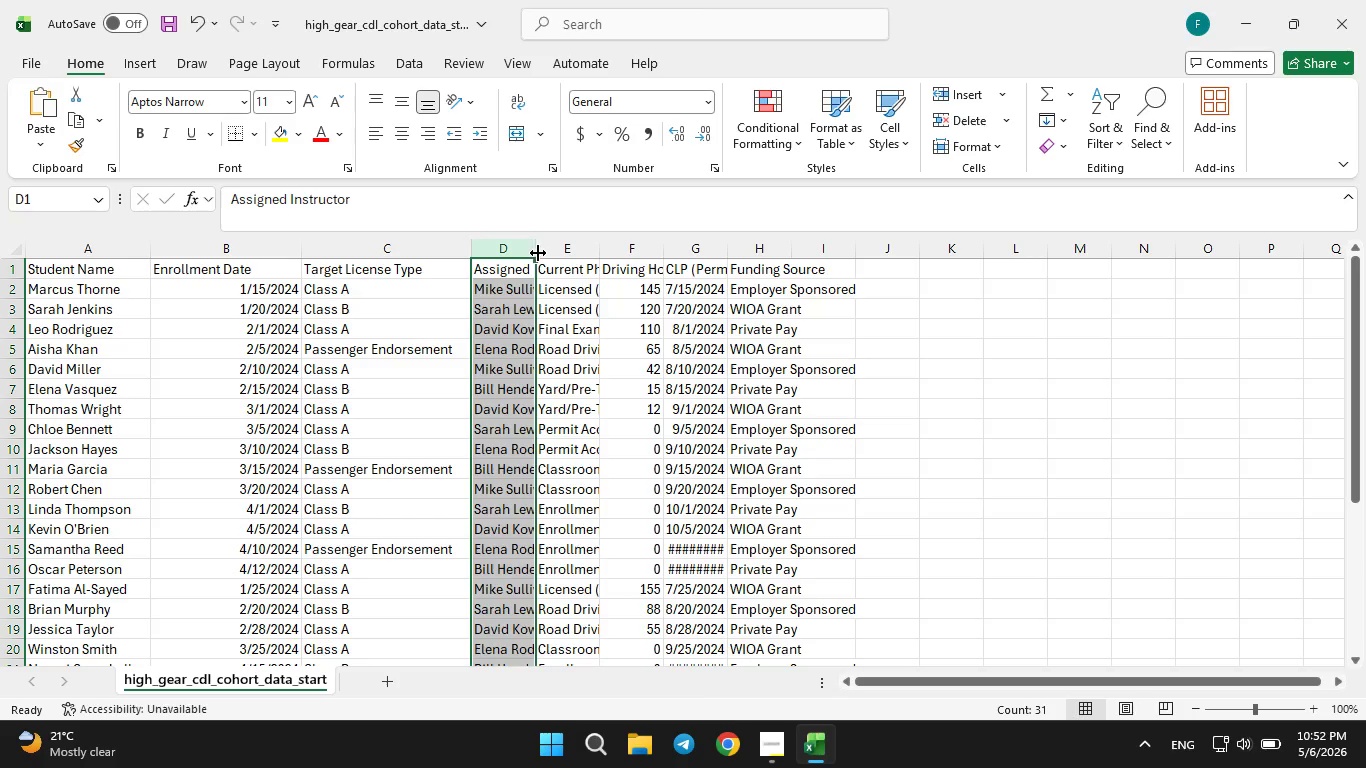 
left_click_drag(start_coordinate=[538, 252], to_coordinate=[590, 243])
 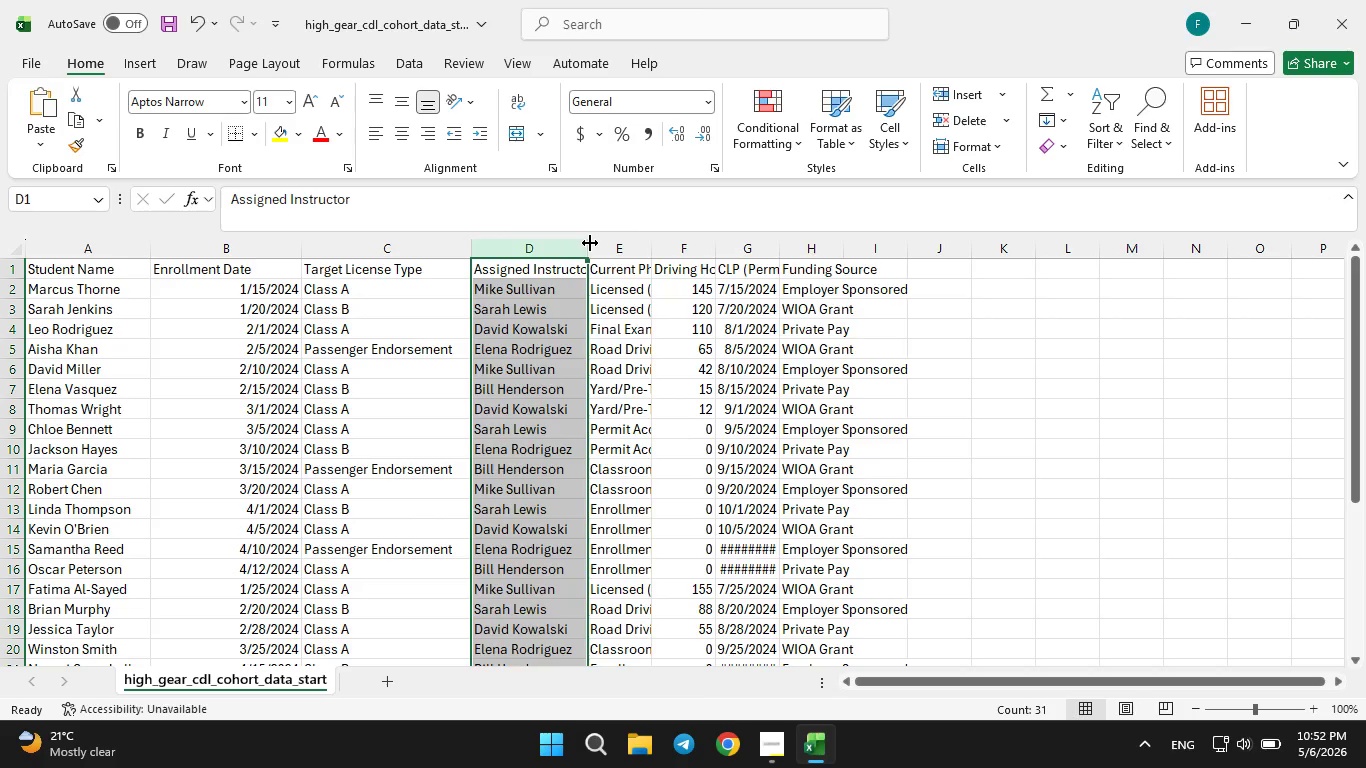 
left_click_drag(start_coordinate=[590, 243], to_coordinate=[622, 240])
 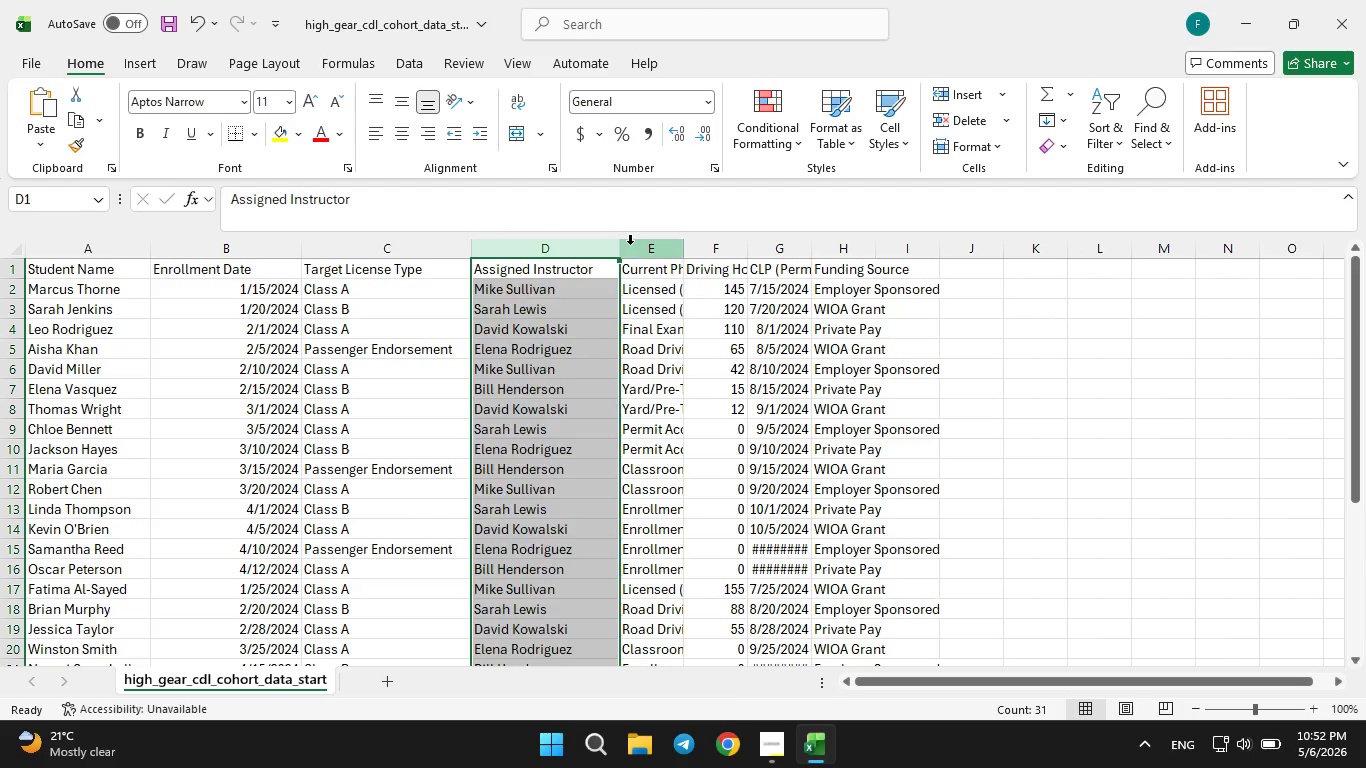 
left_click([630, 244])
 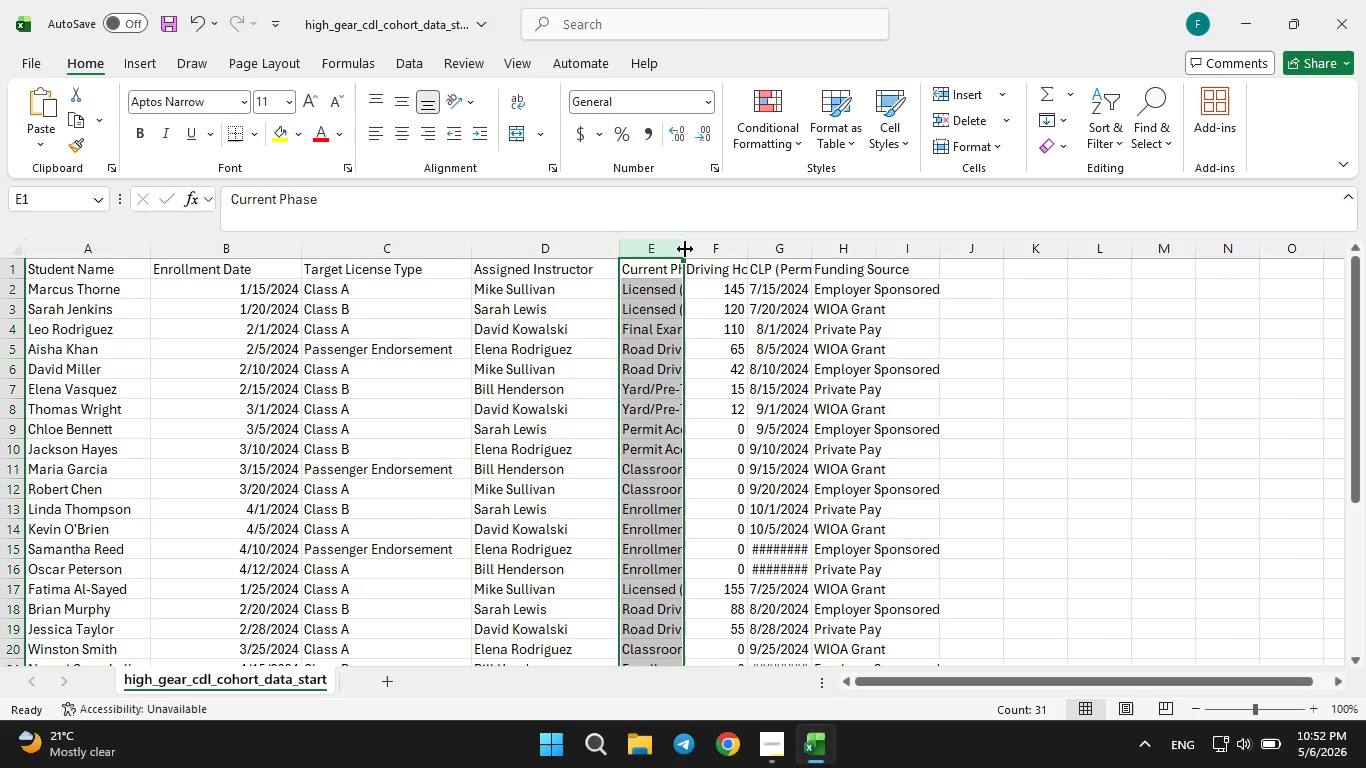 
left_click_drag(start_coordinate=[681, 246], to_coordinate=[733, 239])
 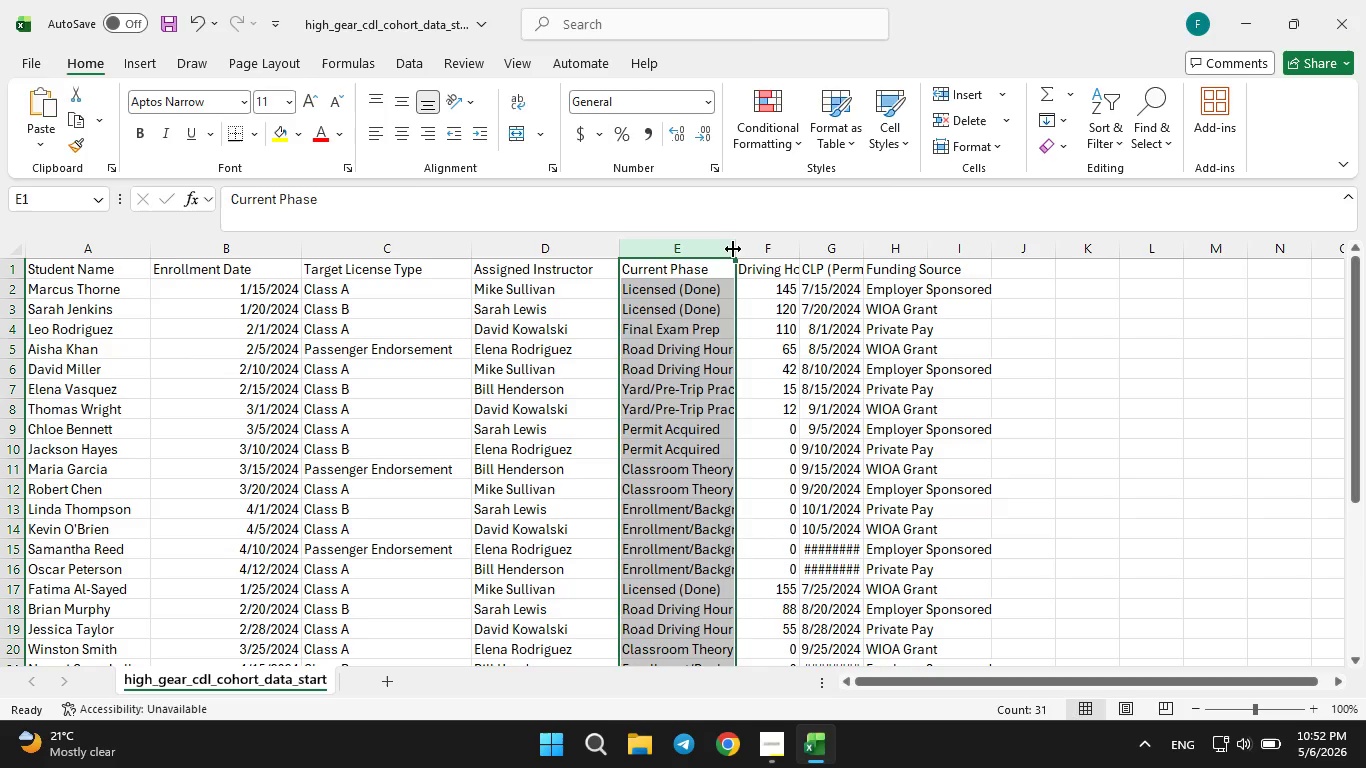 
left_click_drag(start_coordinate=[733, 250], to_coordinate=[776, 247])
 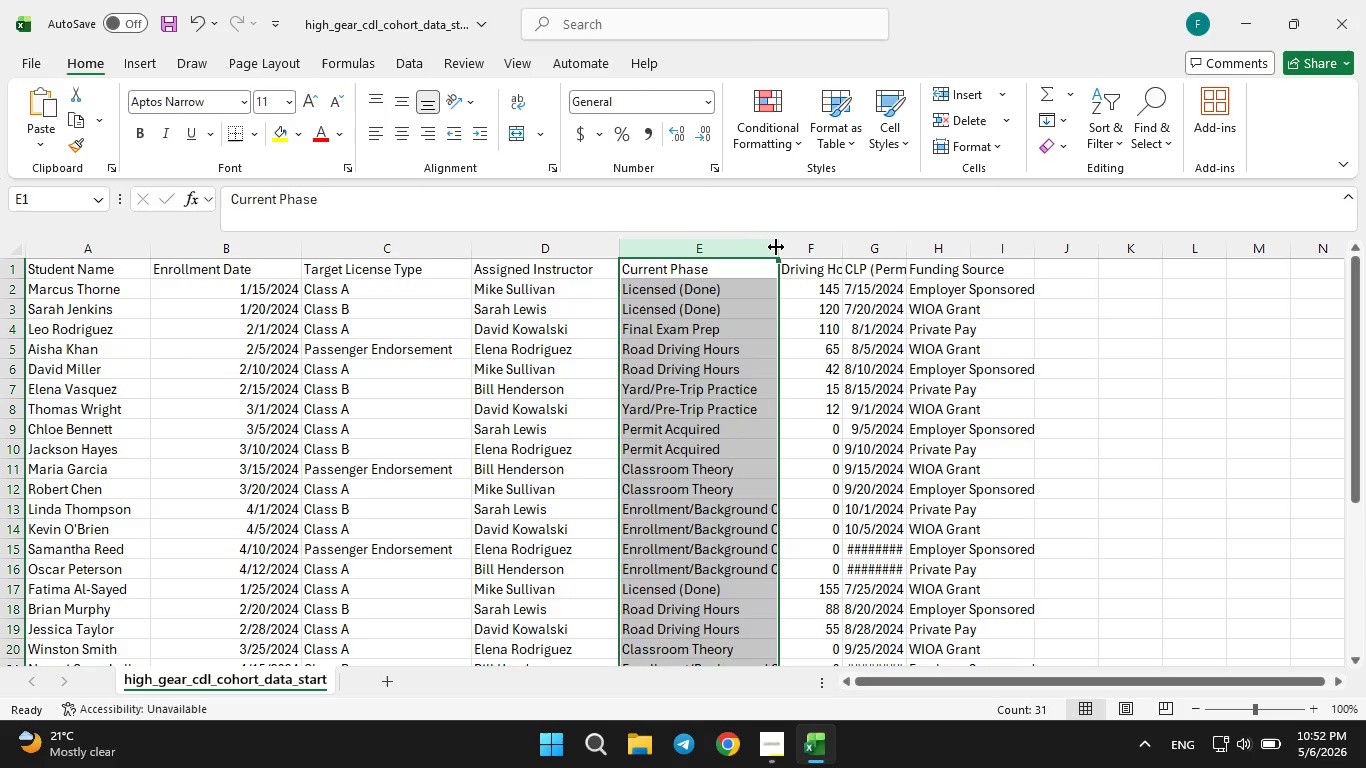 
left_click_drag(start_coordinate=[776, 247], to_coordinate=[803, 244])
 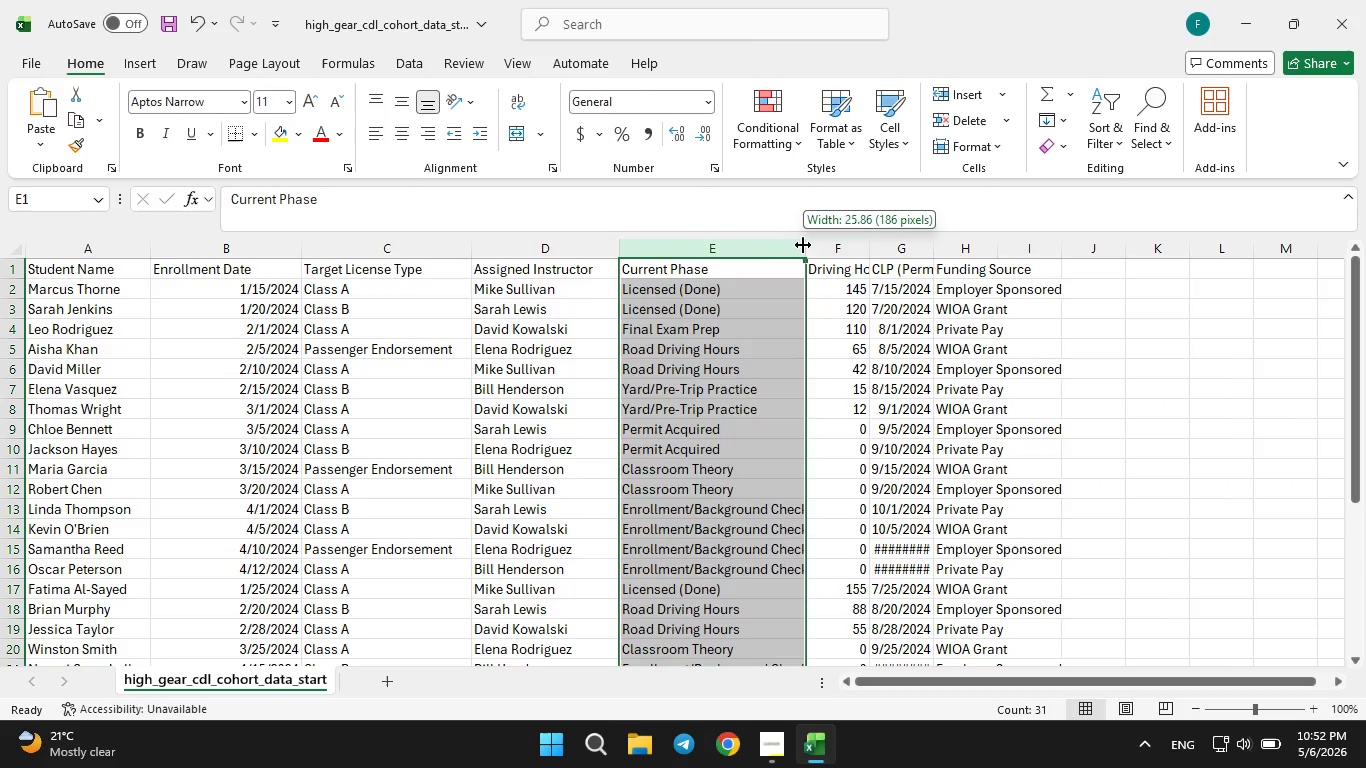 
left_click_drag(start_coordinate=[803, 244], to_coordinate=[829, 245])
 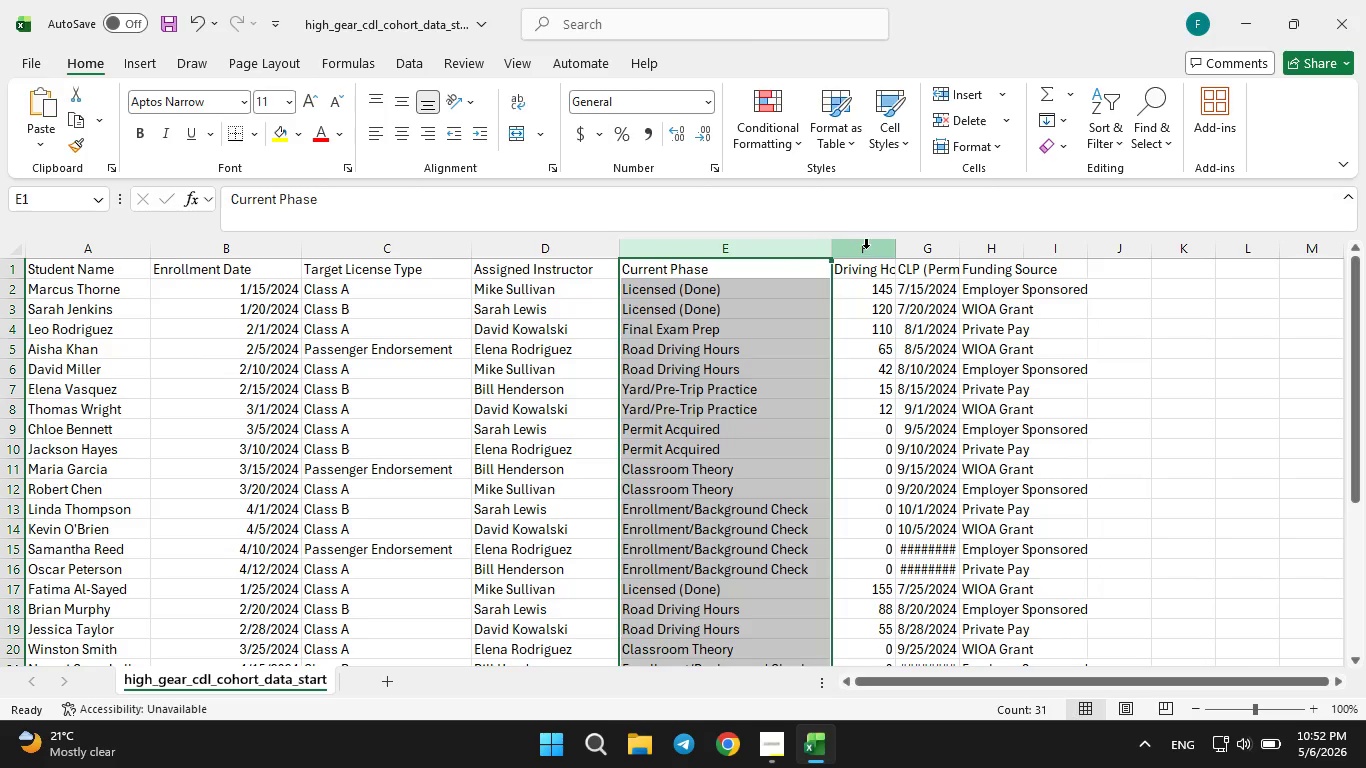 
left_click([866, 249])
 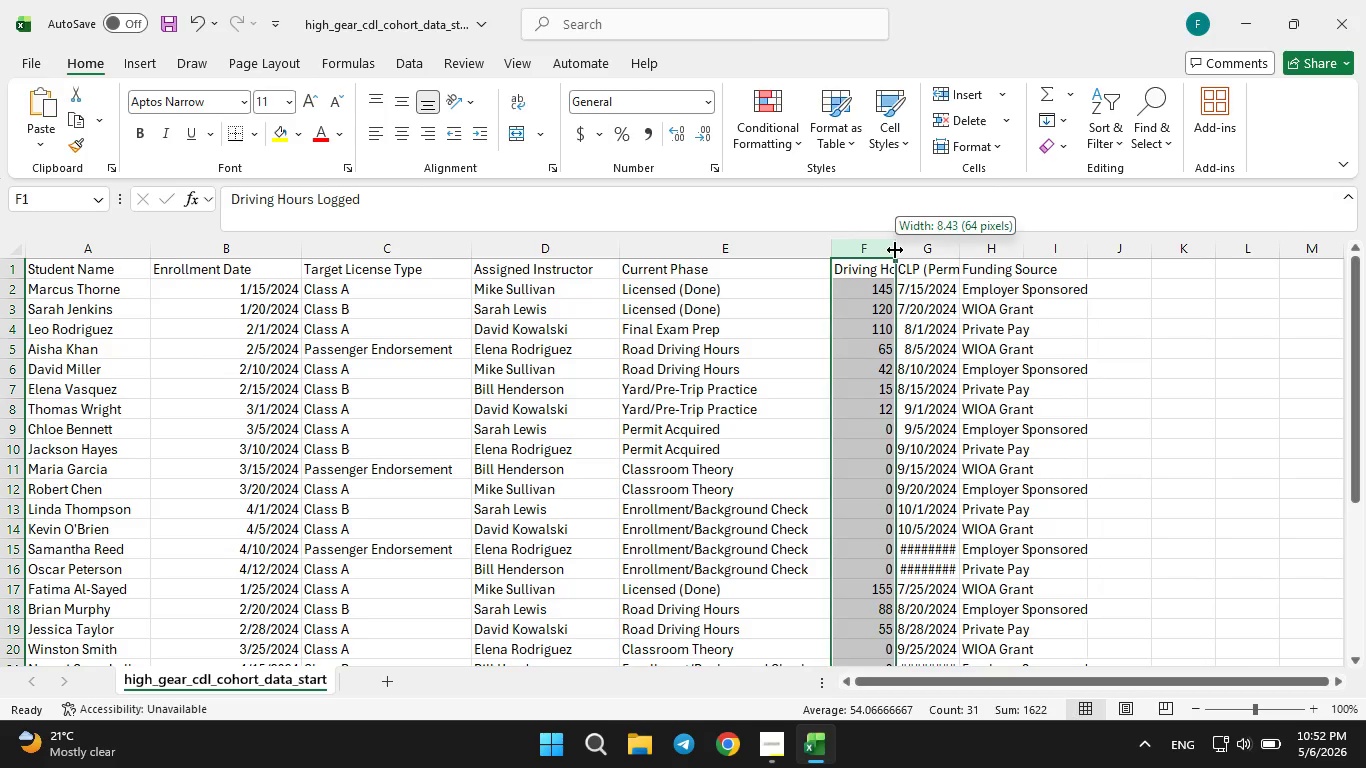 
double_click([895, 250])
 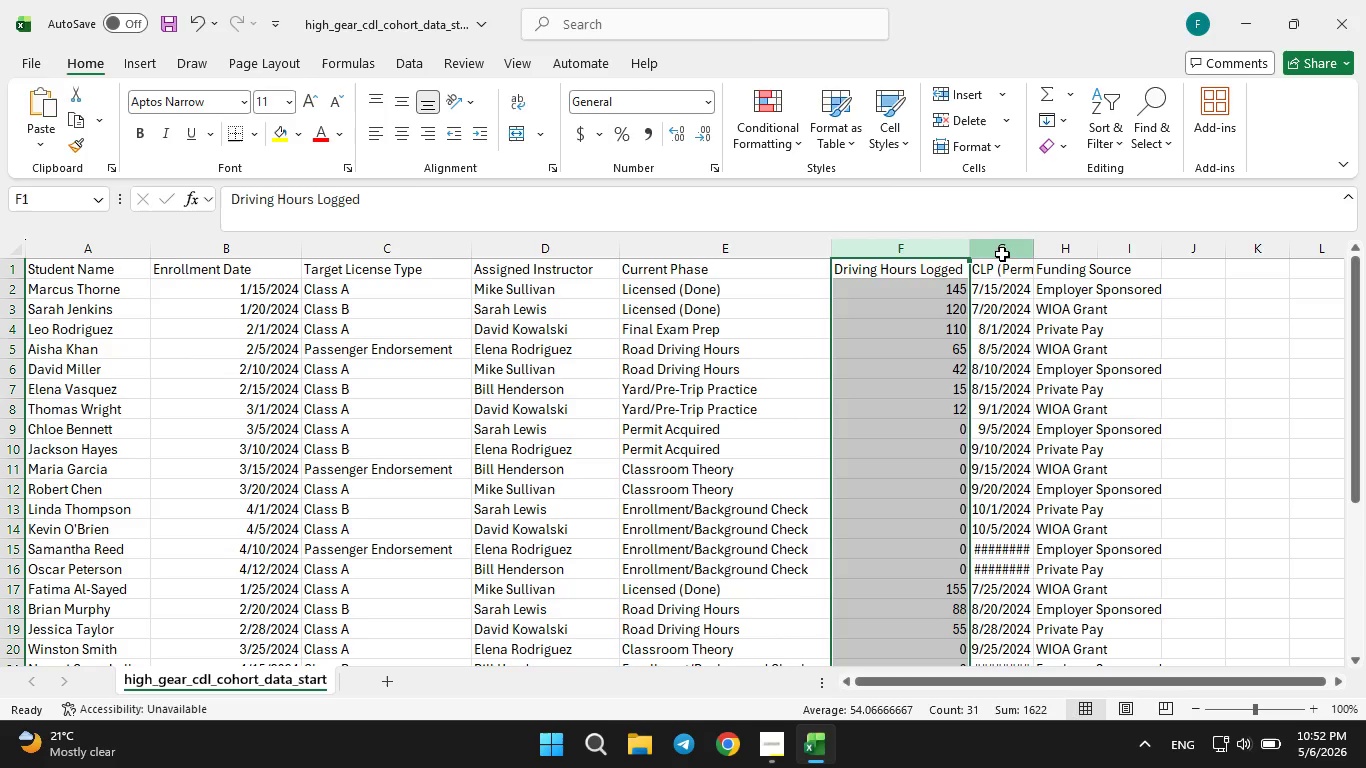 
left_click([1002, 254])
 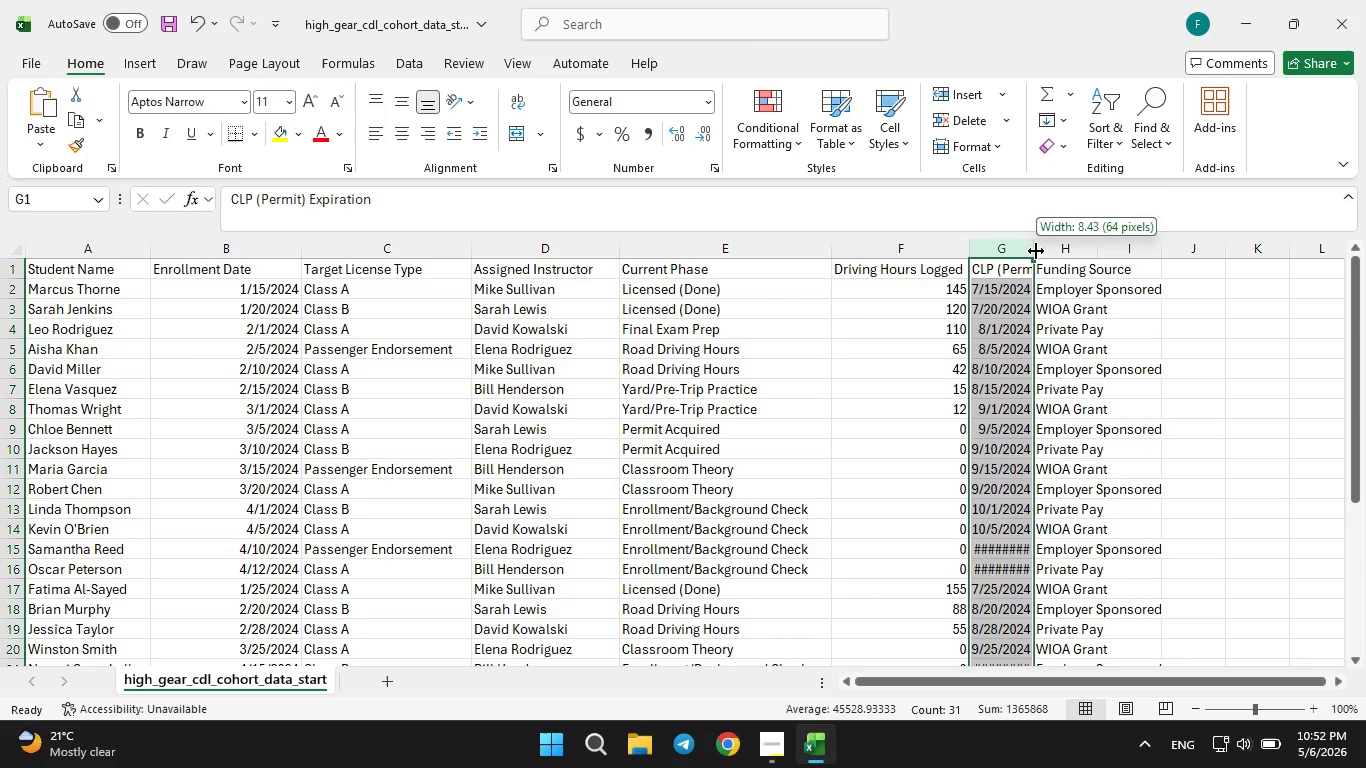 
double_click([1036, 251])
 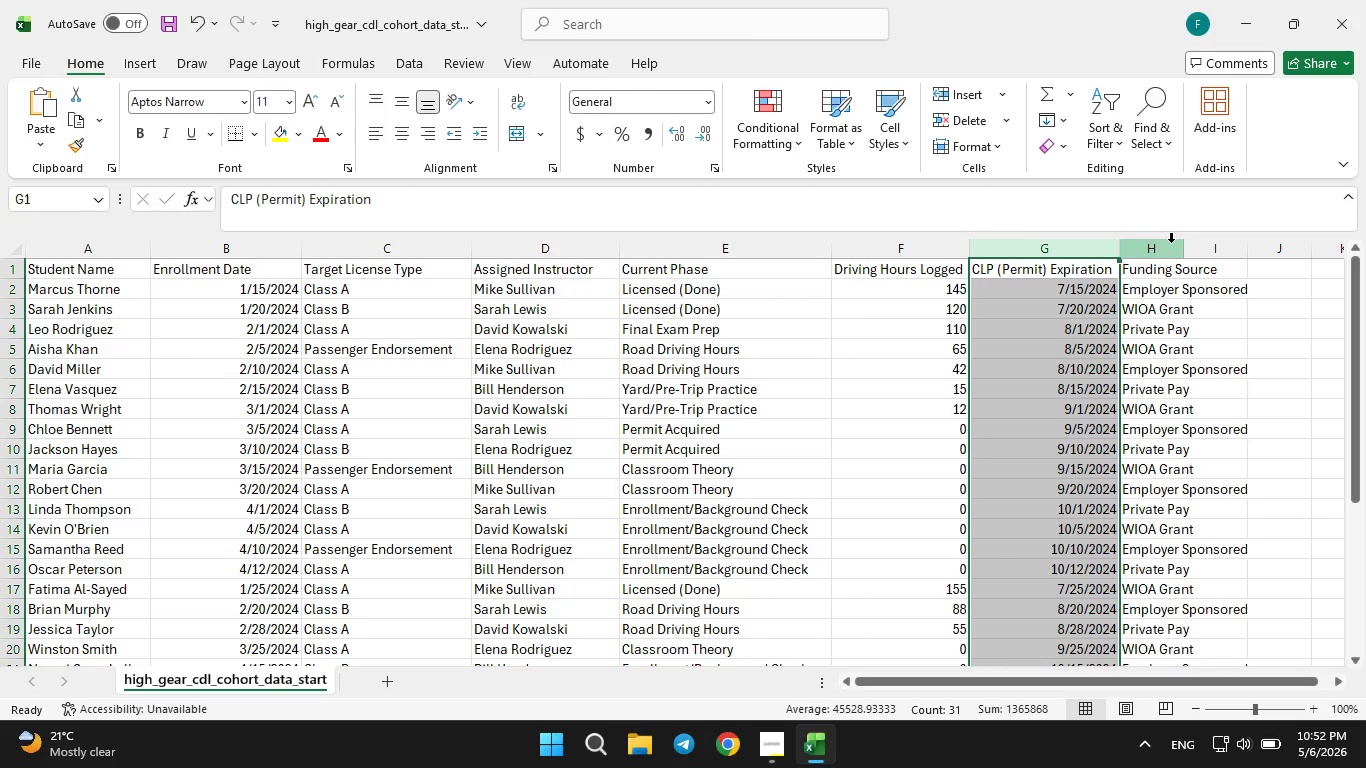 
left_click([1171, 242])
 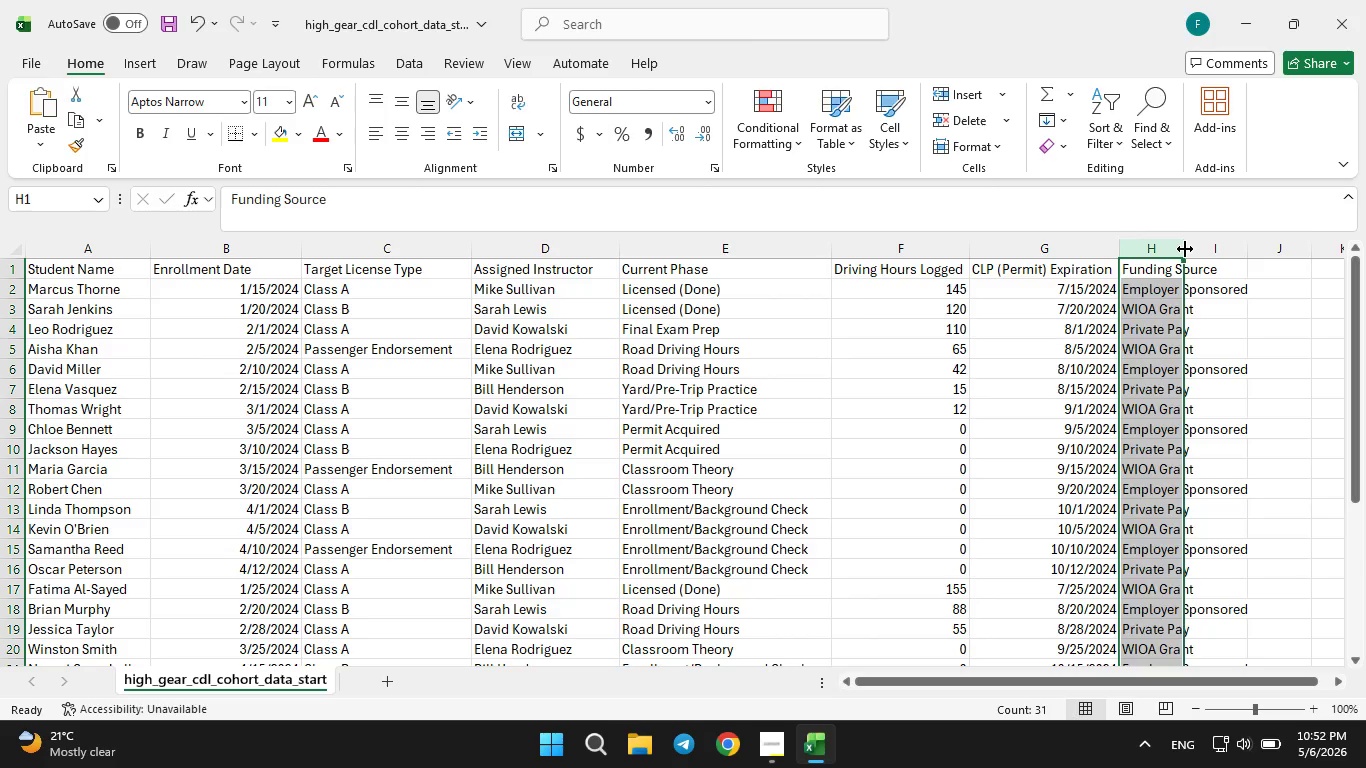 
double_click([1185, 249])
 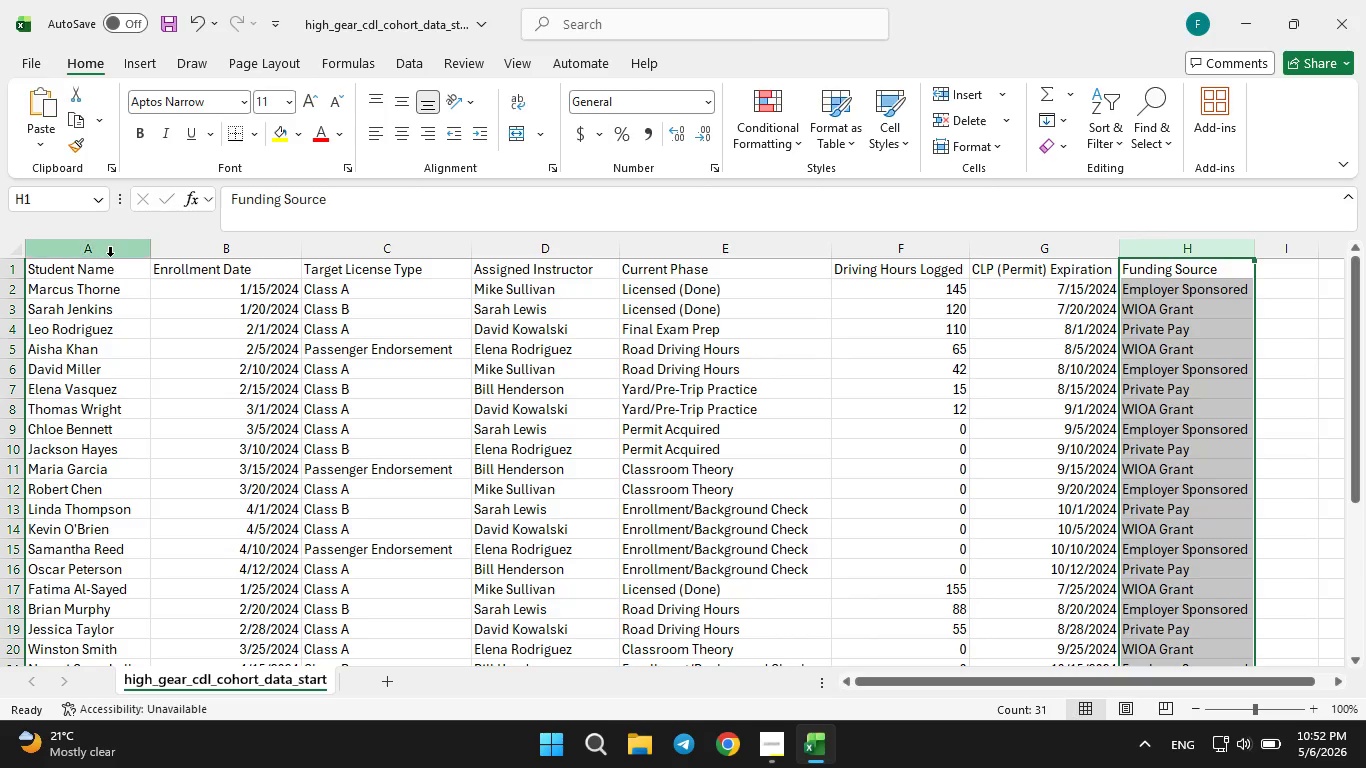 
left_click([106, 249])
 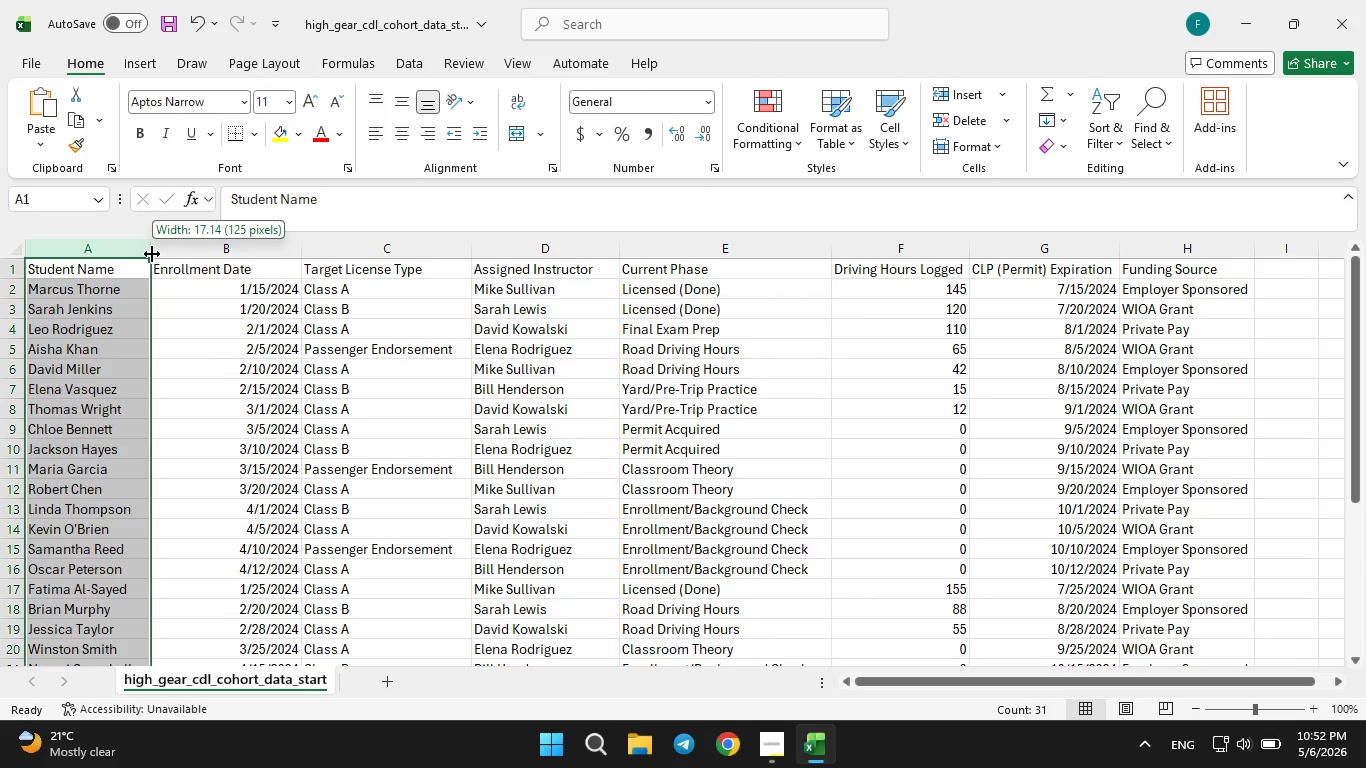 
double_click([152, 254])
 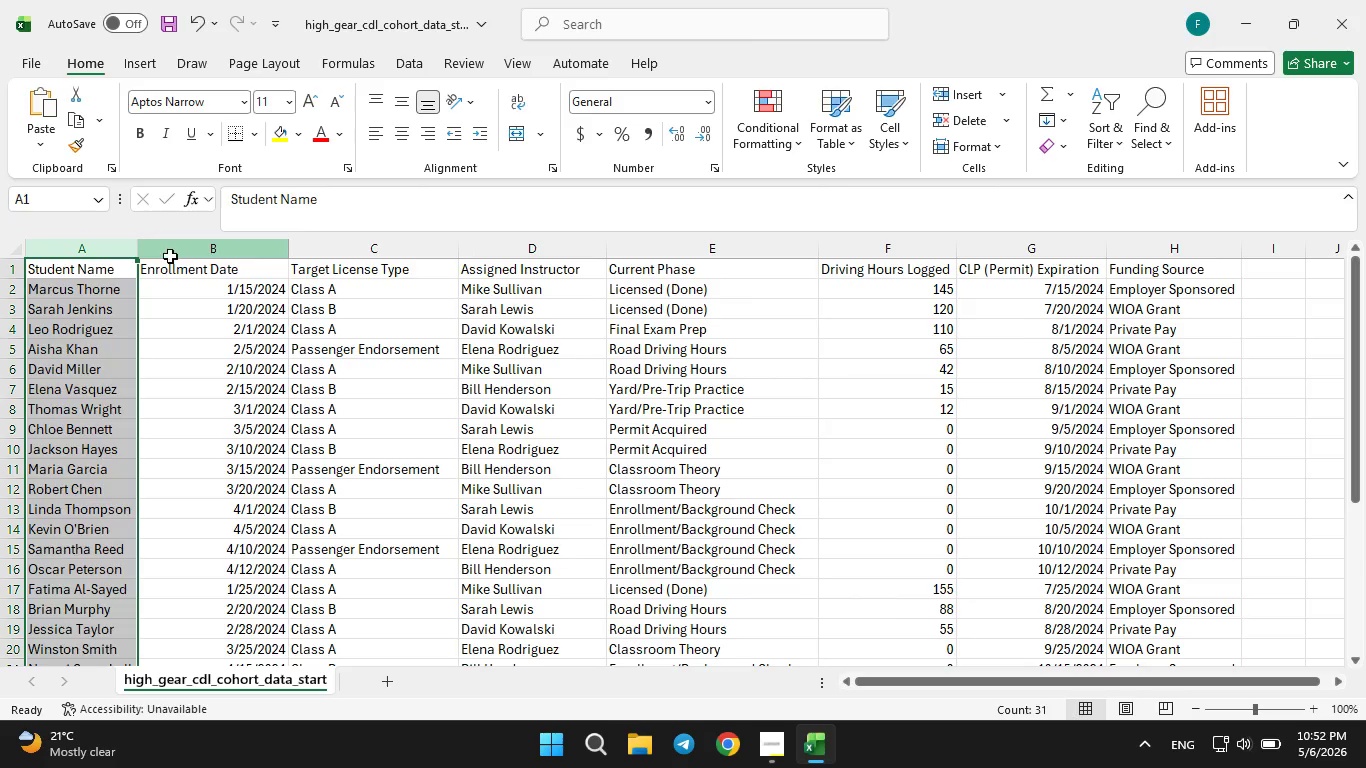 
left_click([170, 256])
 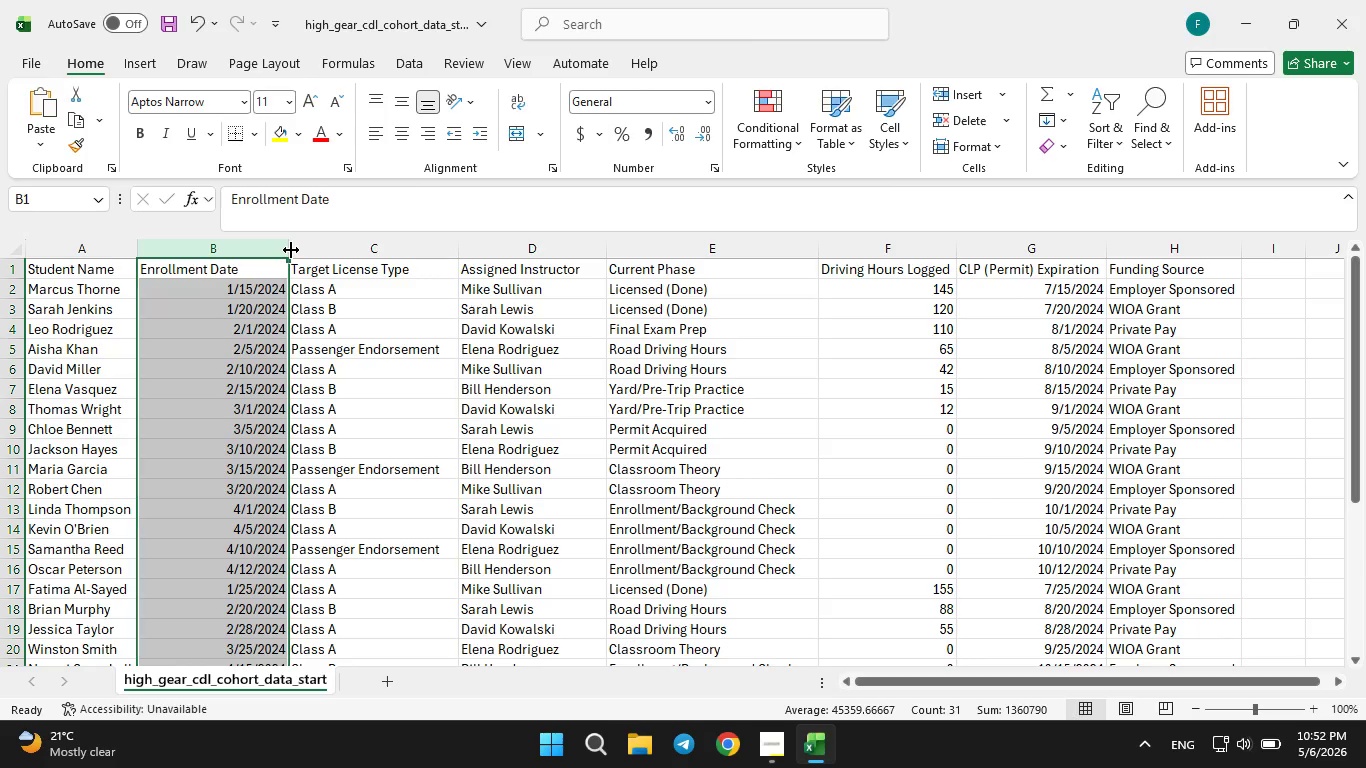 
double_click([291, 250])
 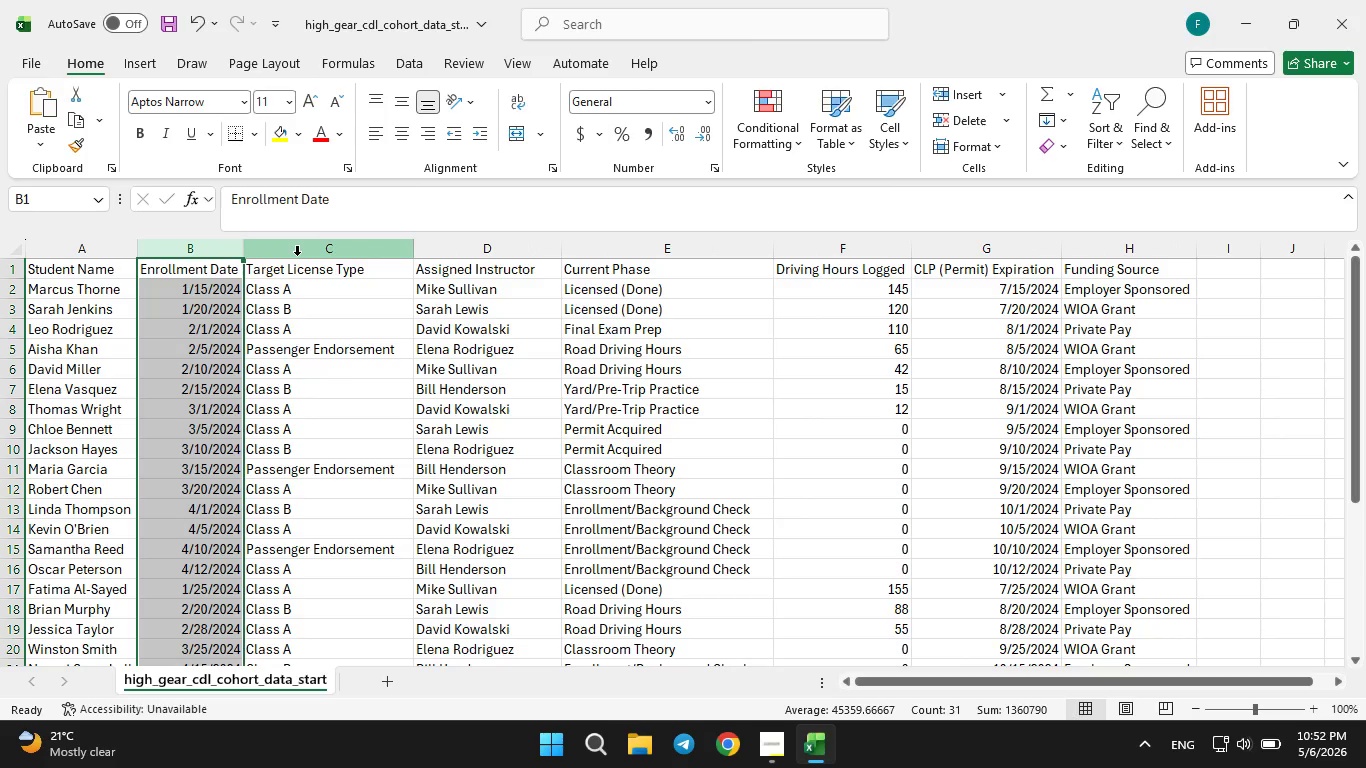 
left_click([297, 255])
 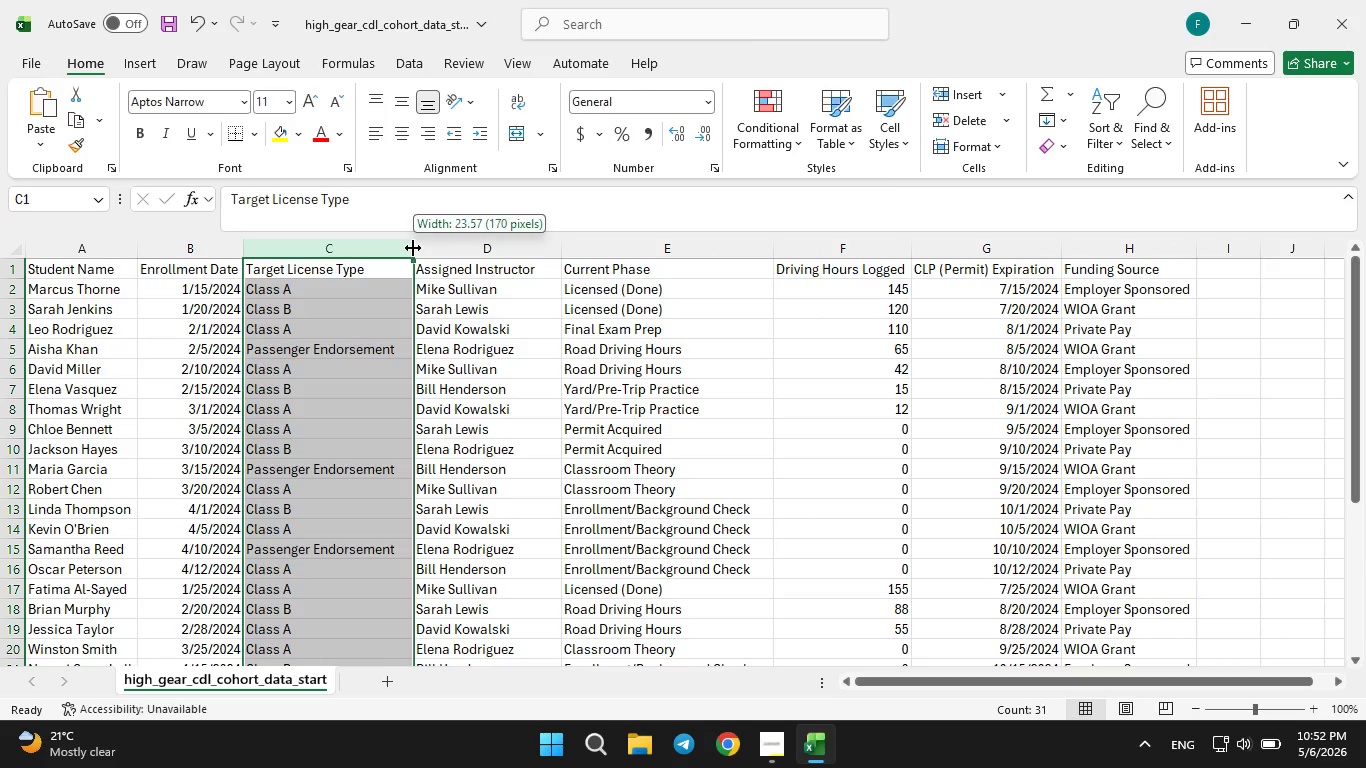 
double_click([413, 248])
 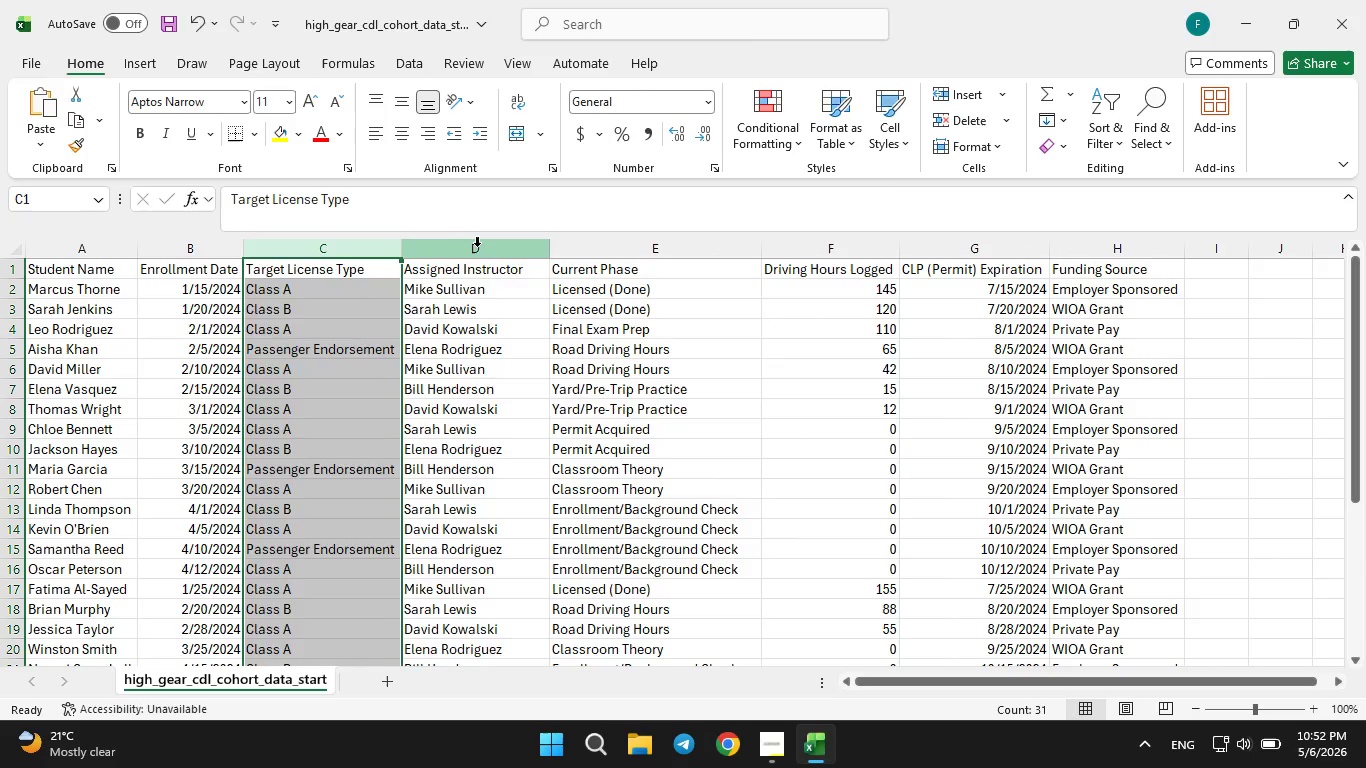 
left_click([478, 246])
 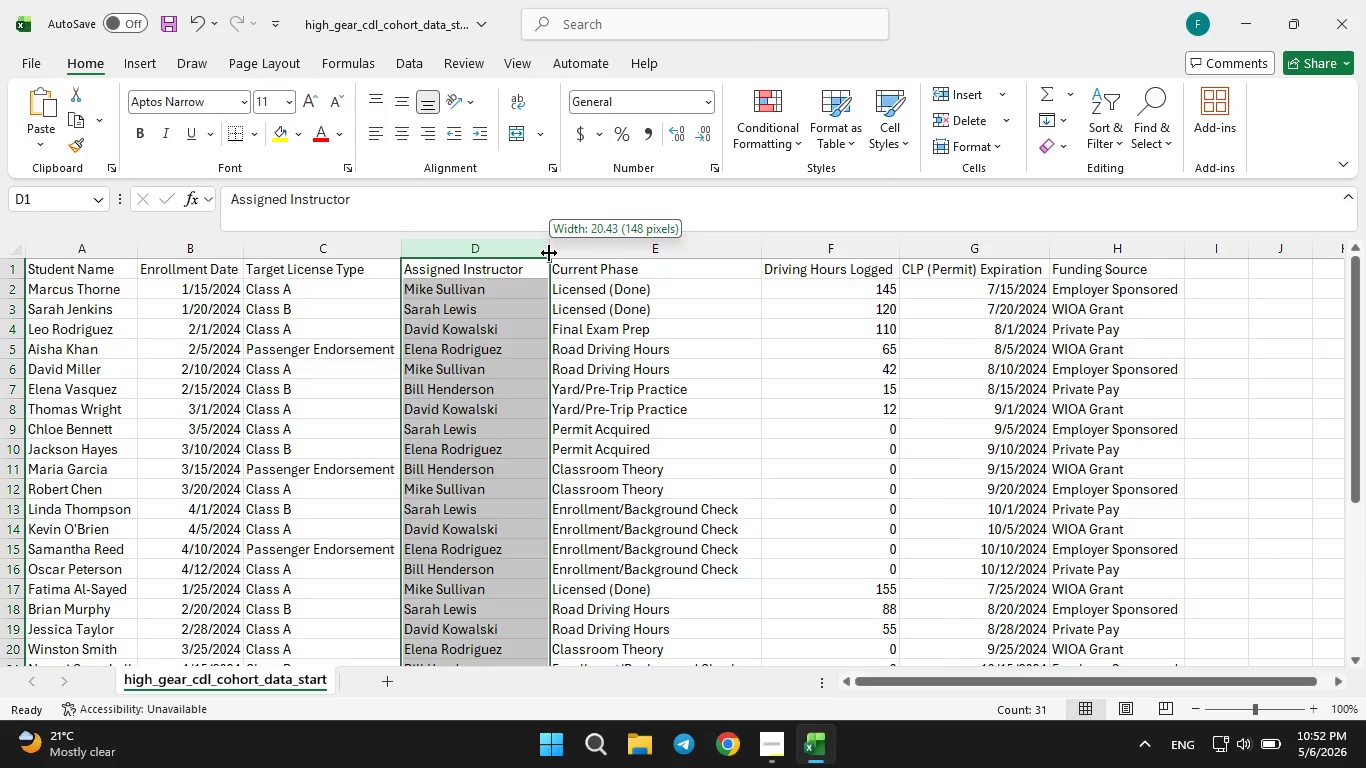 
double_click([549, 253])
 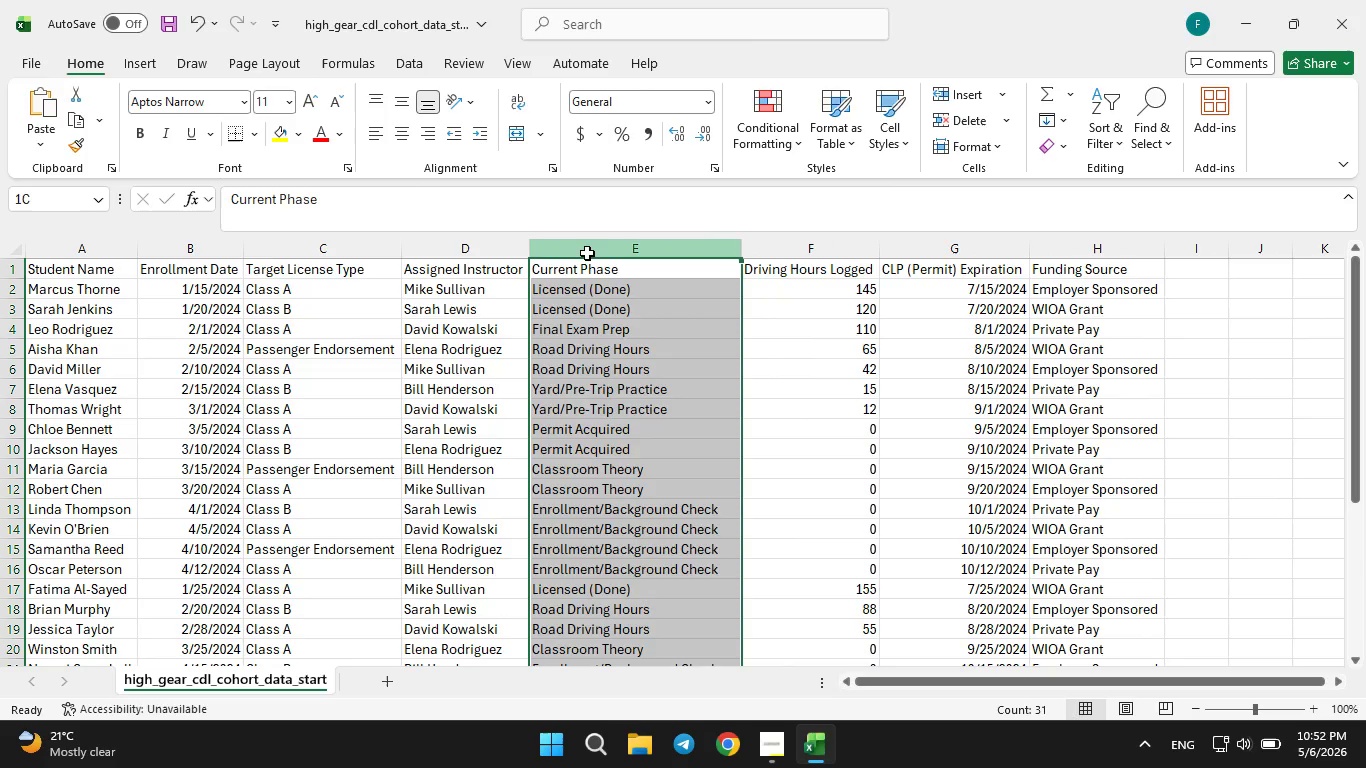 
left_click([587, 253])
 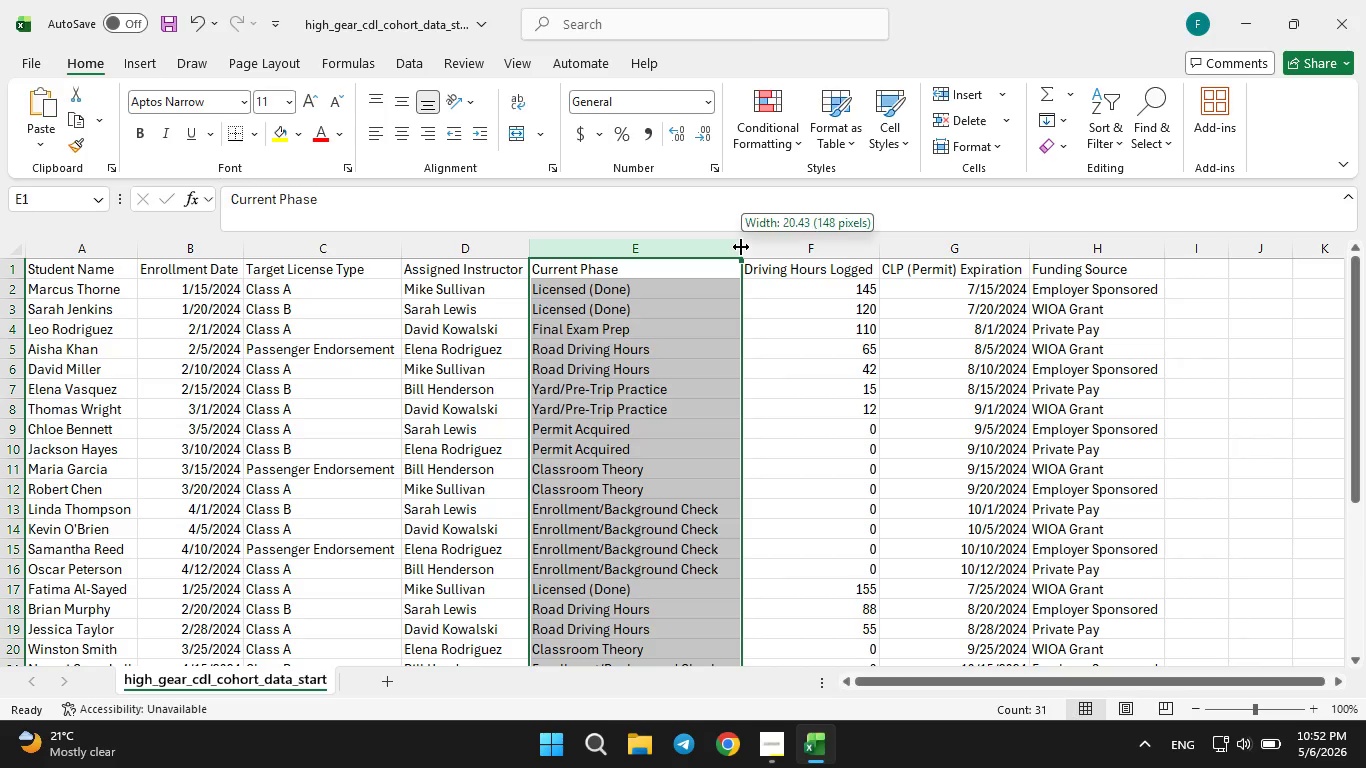 
double_click([741, 247])
 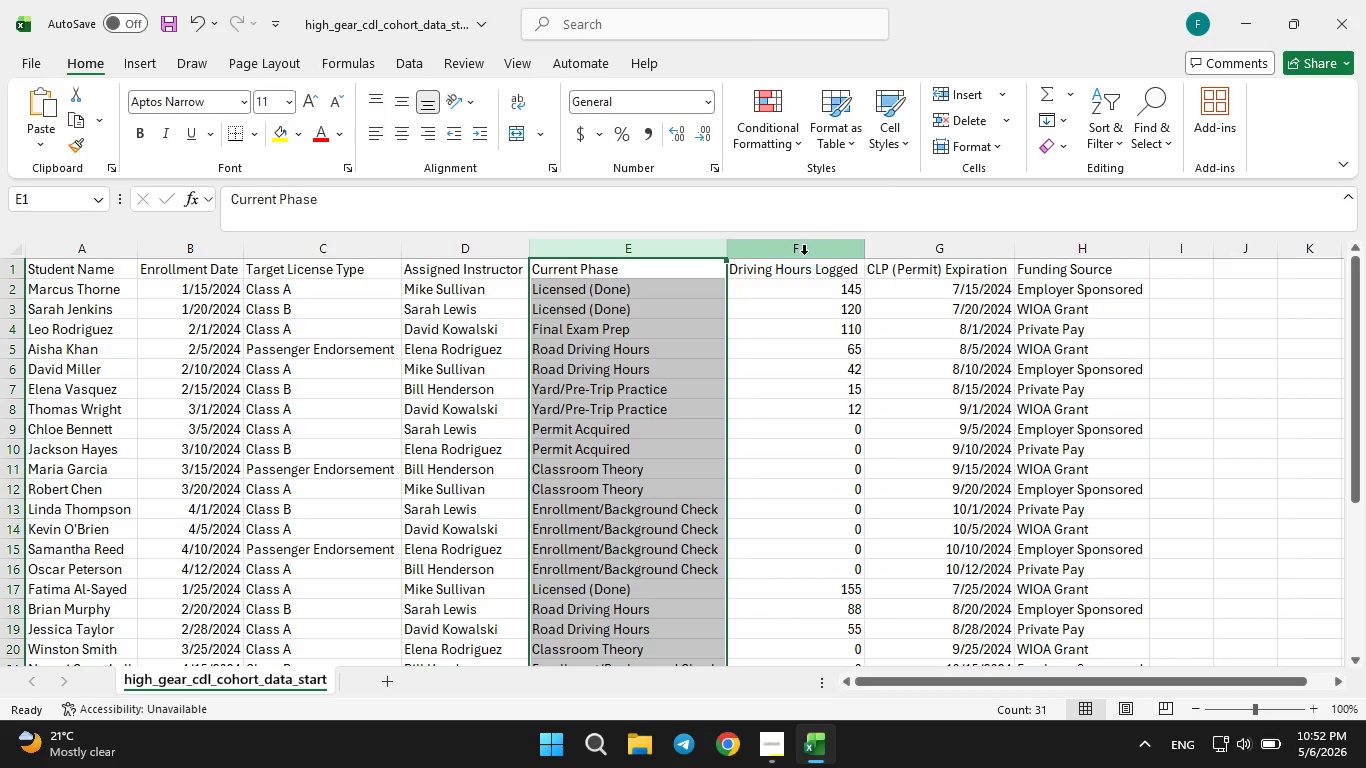 
left_click([804, 254])
 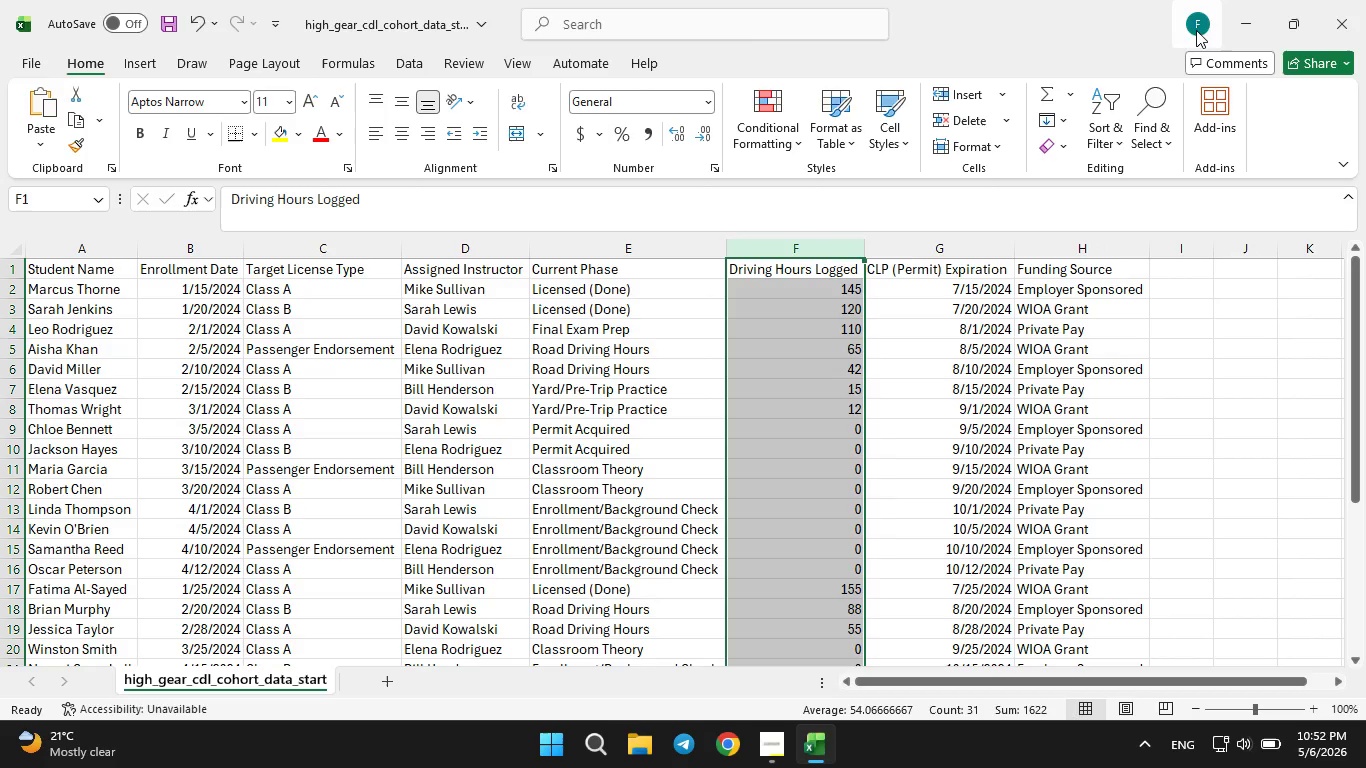 
left_click([1245, 12])
 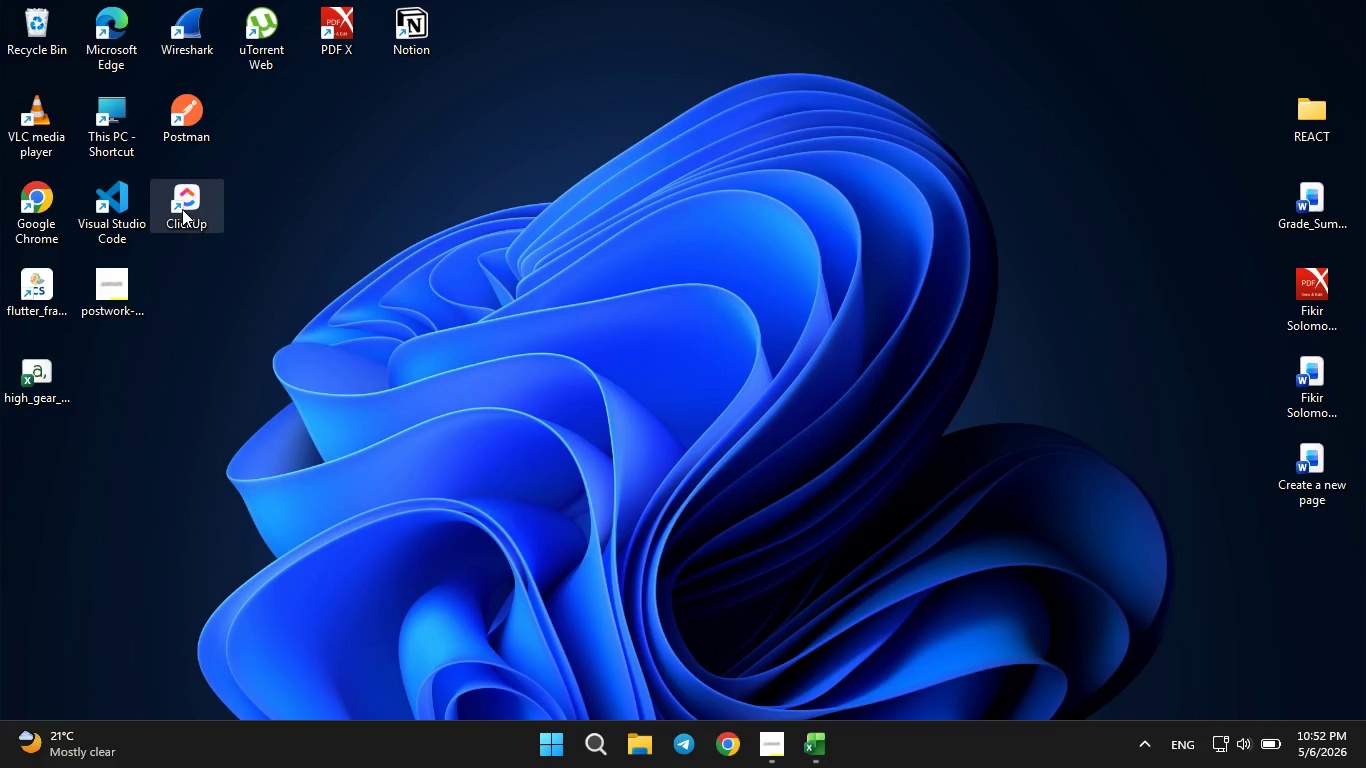 
double_click([182, 209])
 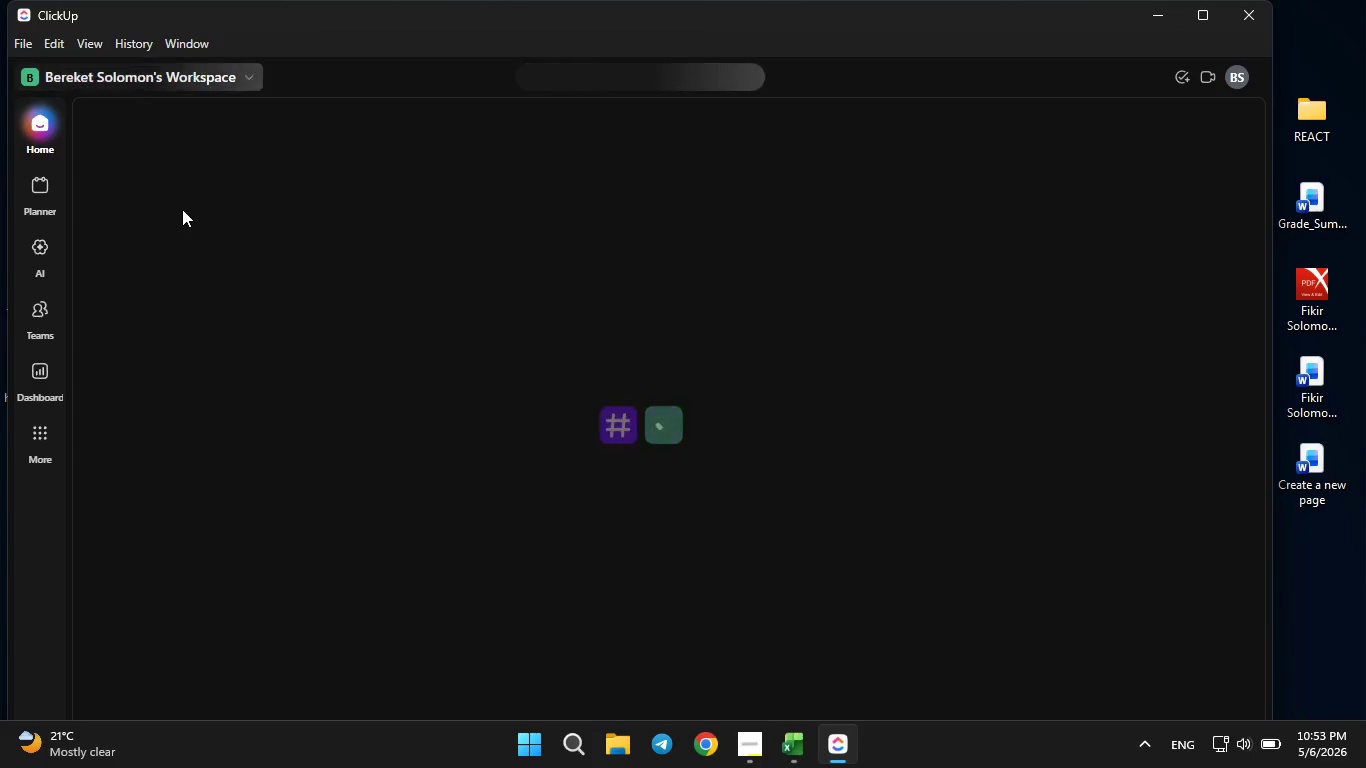 
wait(27.47)
 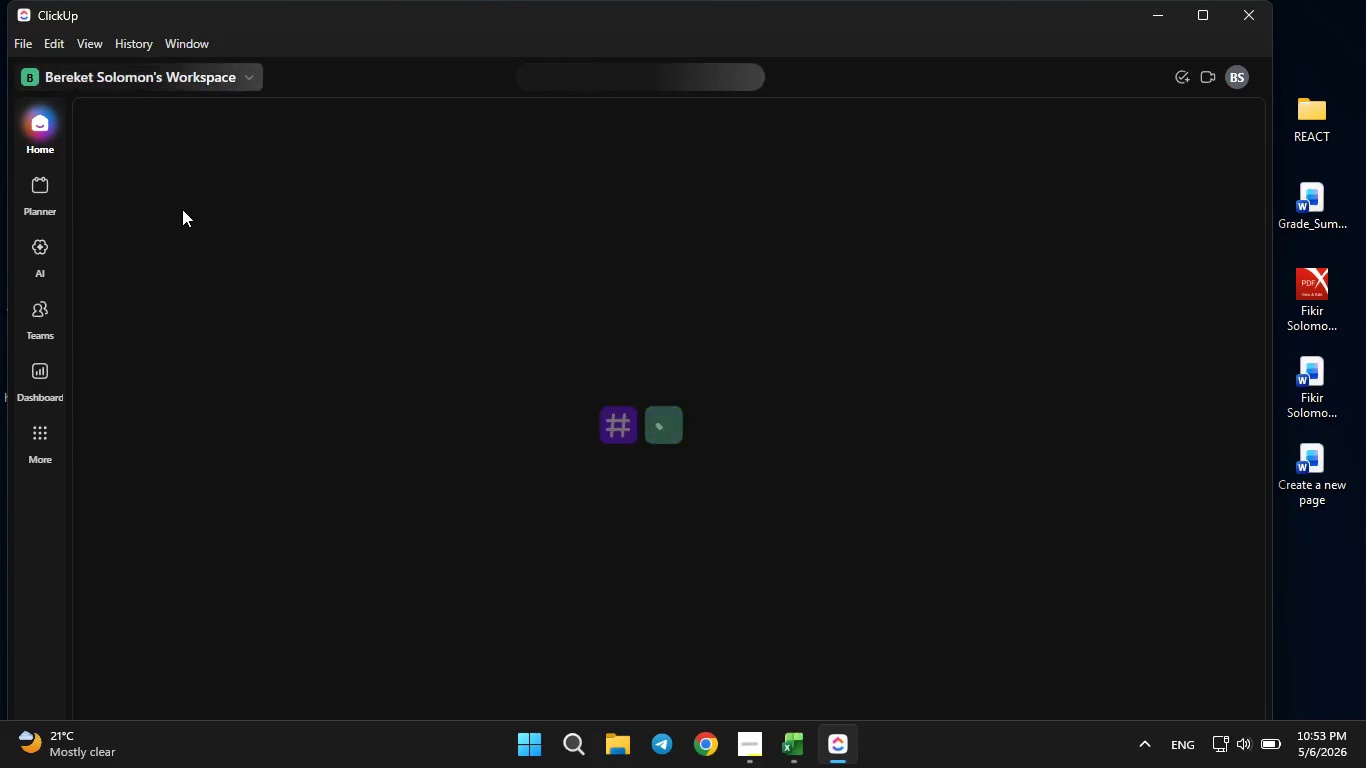 
left_click([1213, 20])
 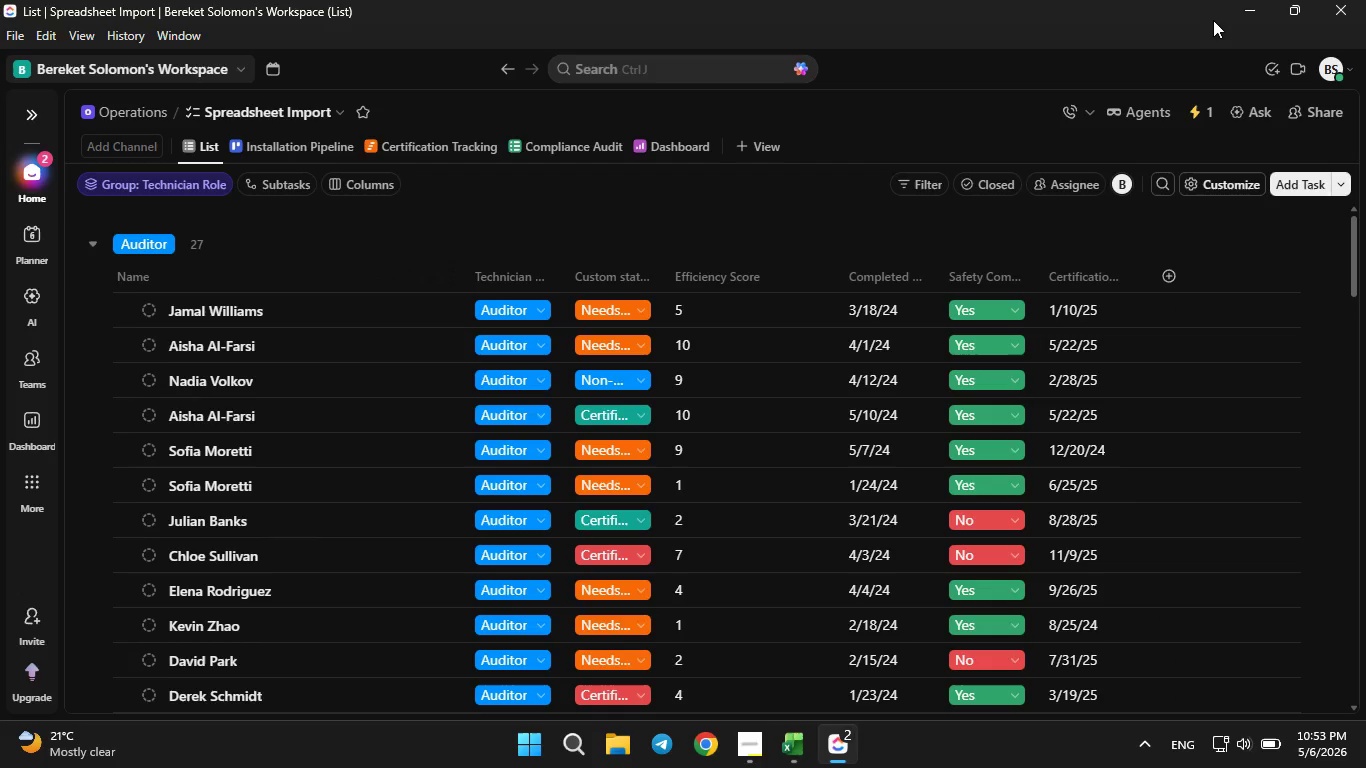 
wait(13.09)
 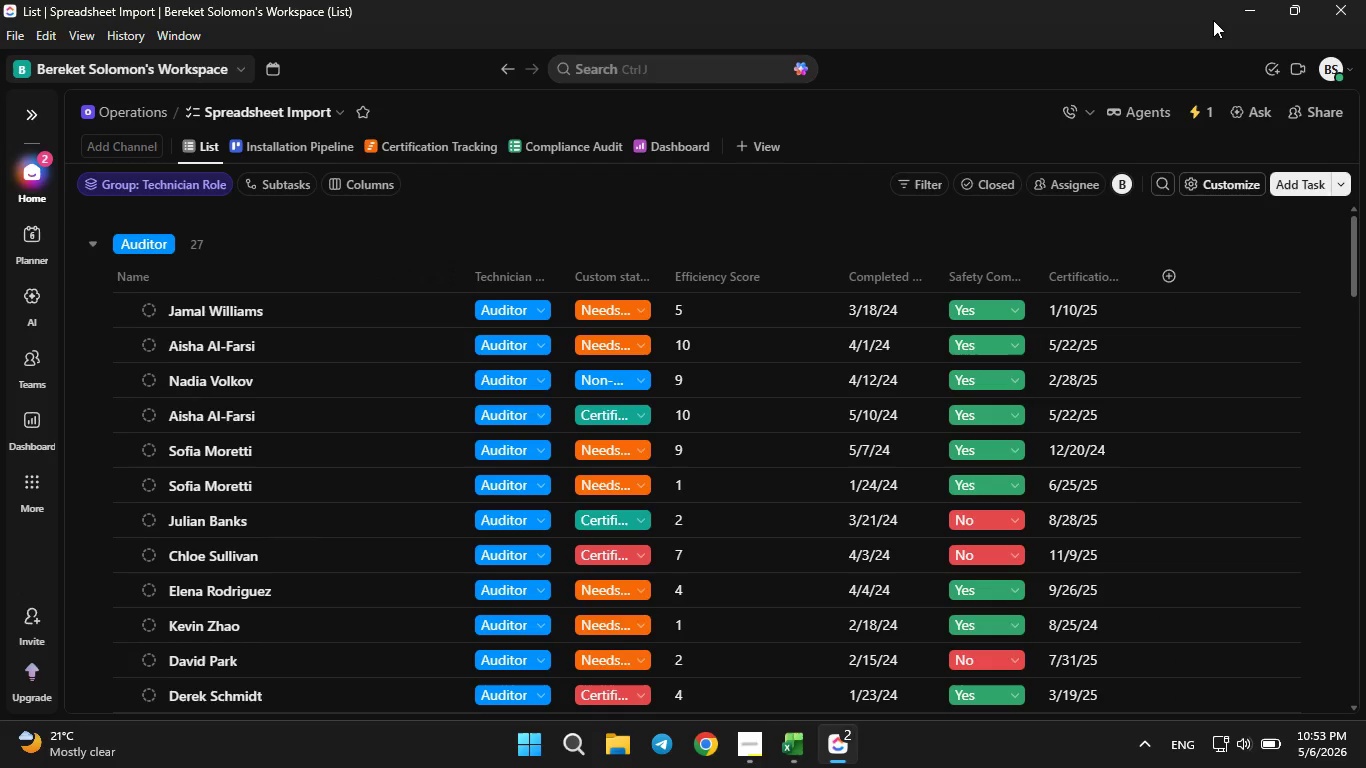 
left_click([33, 116])
 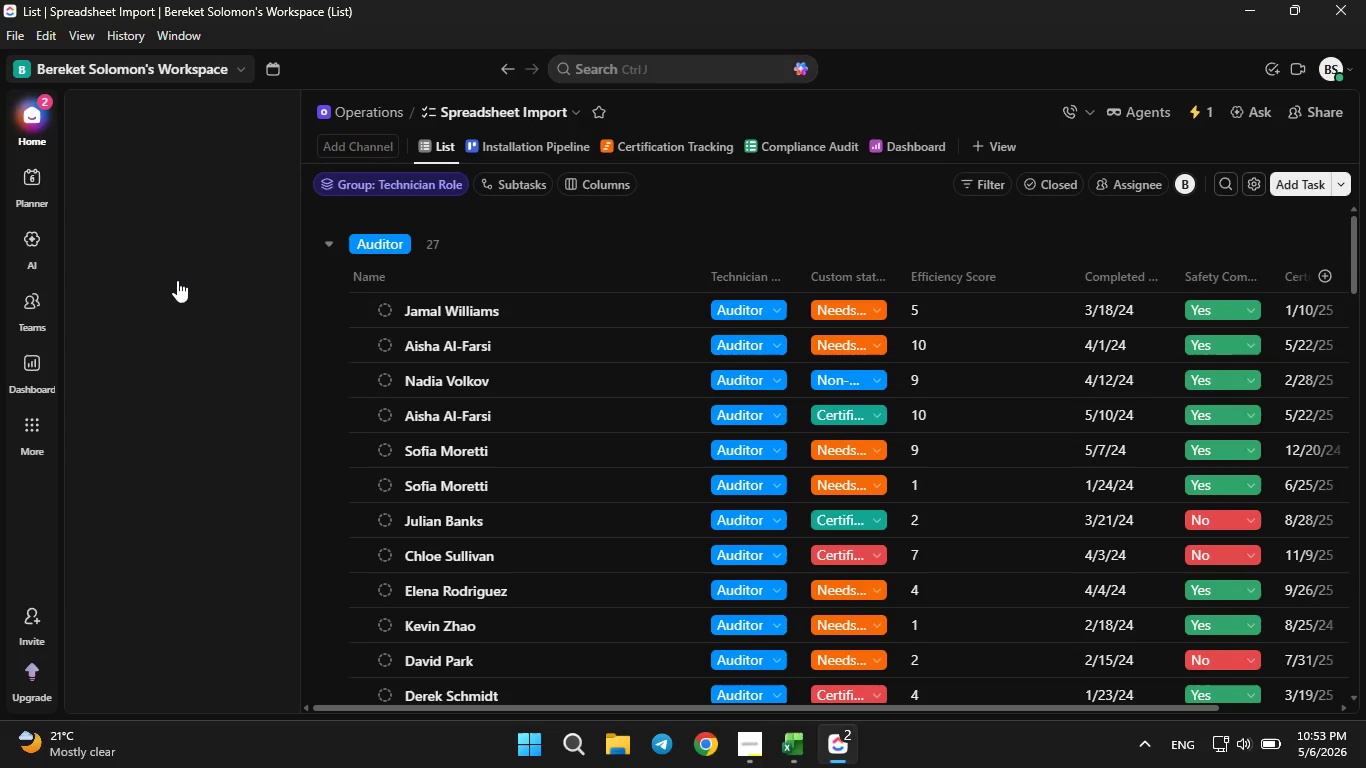 
mouse_move([194, 371])
 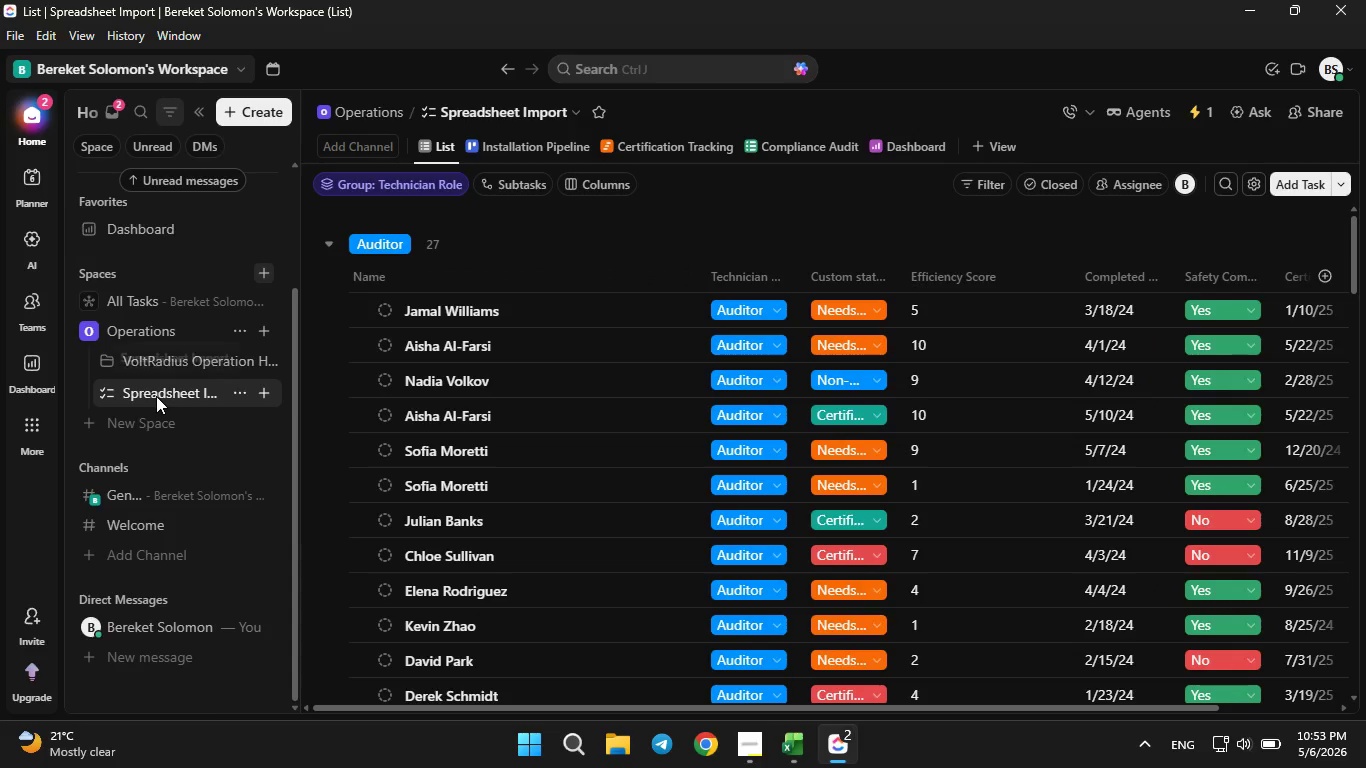 
left_click_drag(start_coordinate=[156, 396], to_coordinate=[171, 386])
 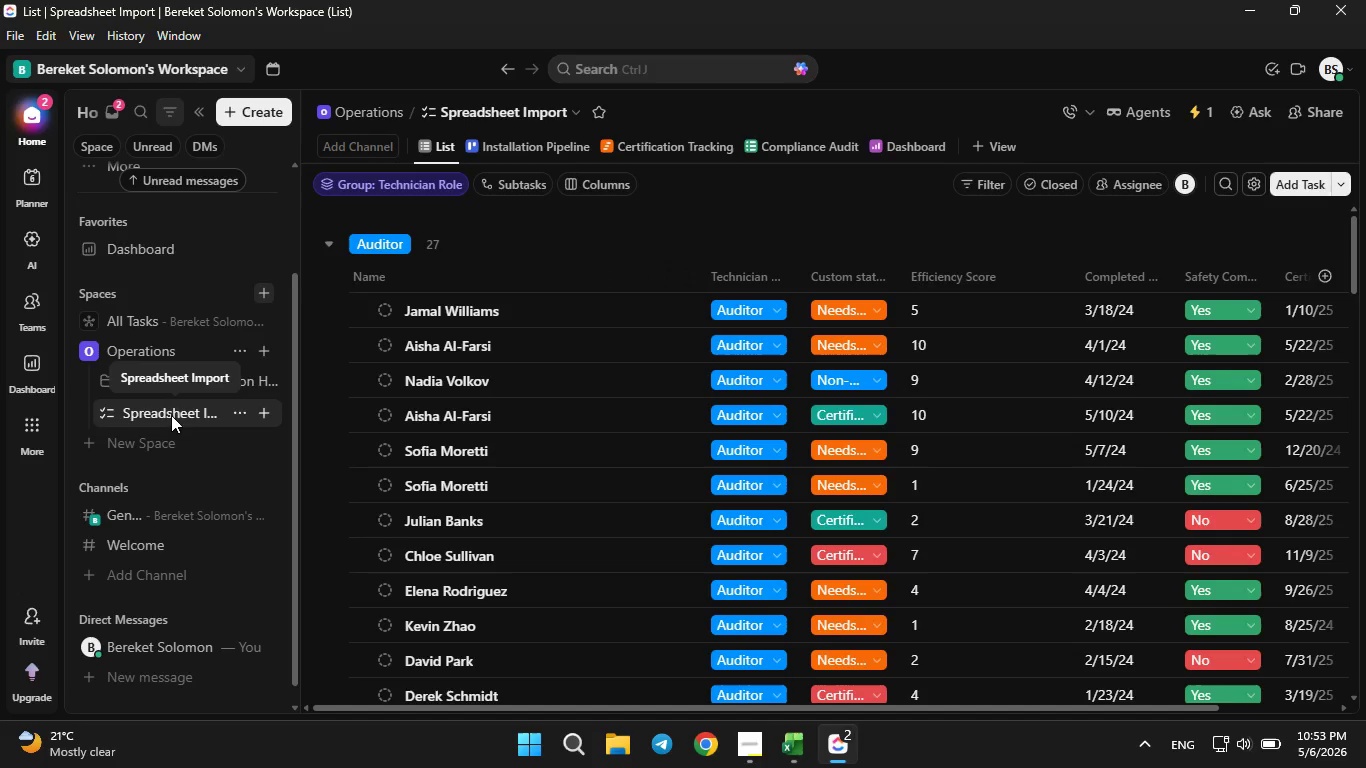 
left_click_drag(start_coordinate=[173, 409], to_coordinate=[182, 392])
 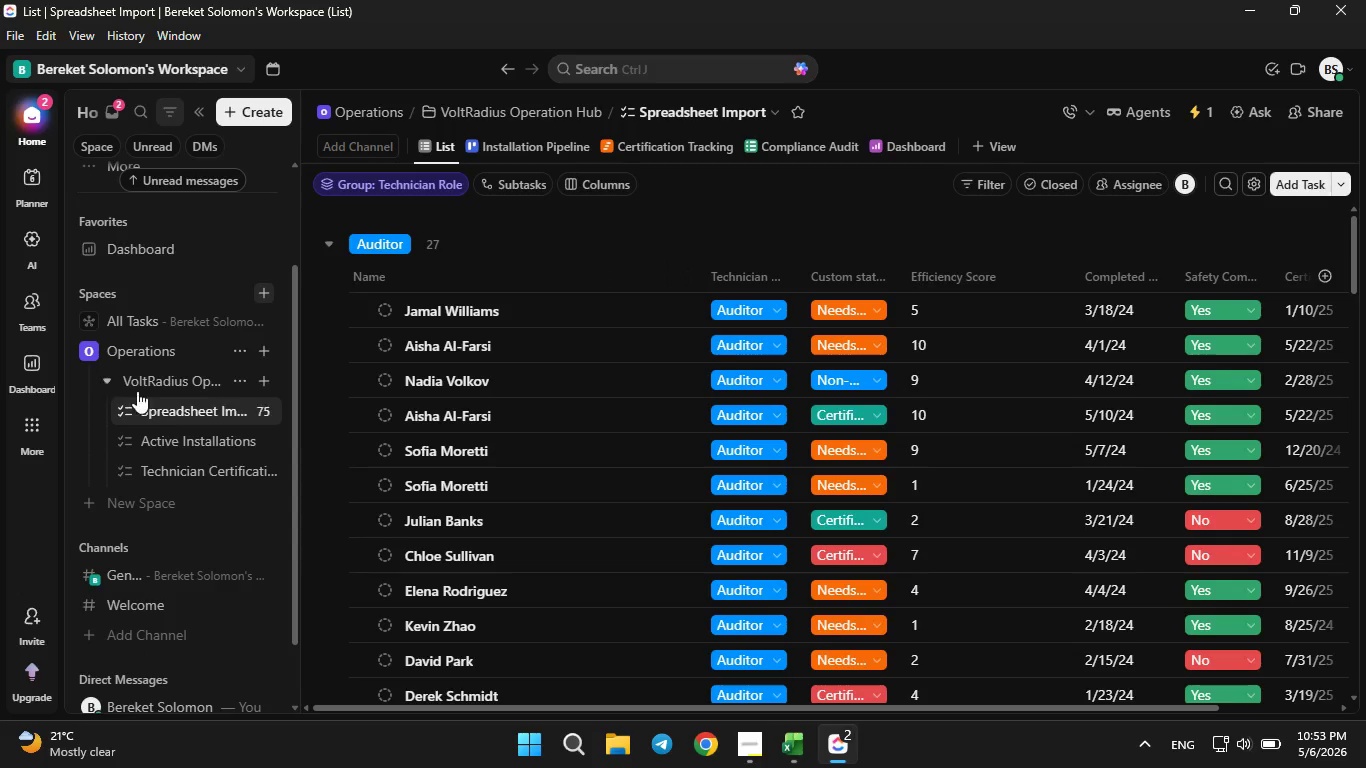 
left_click([99, 380])
 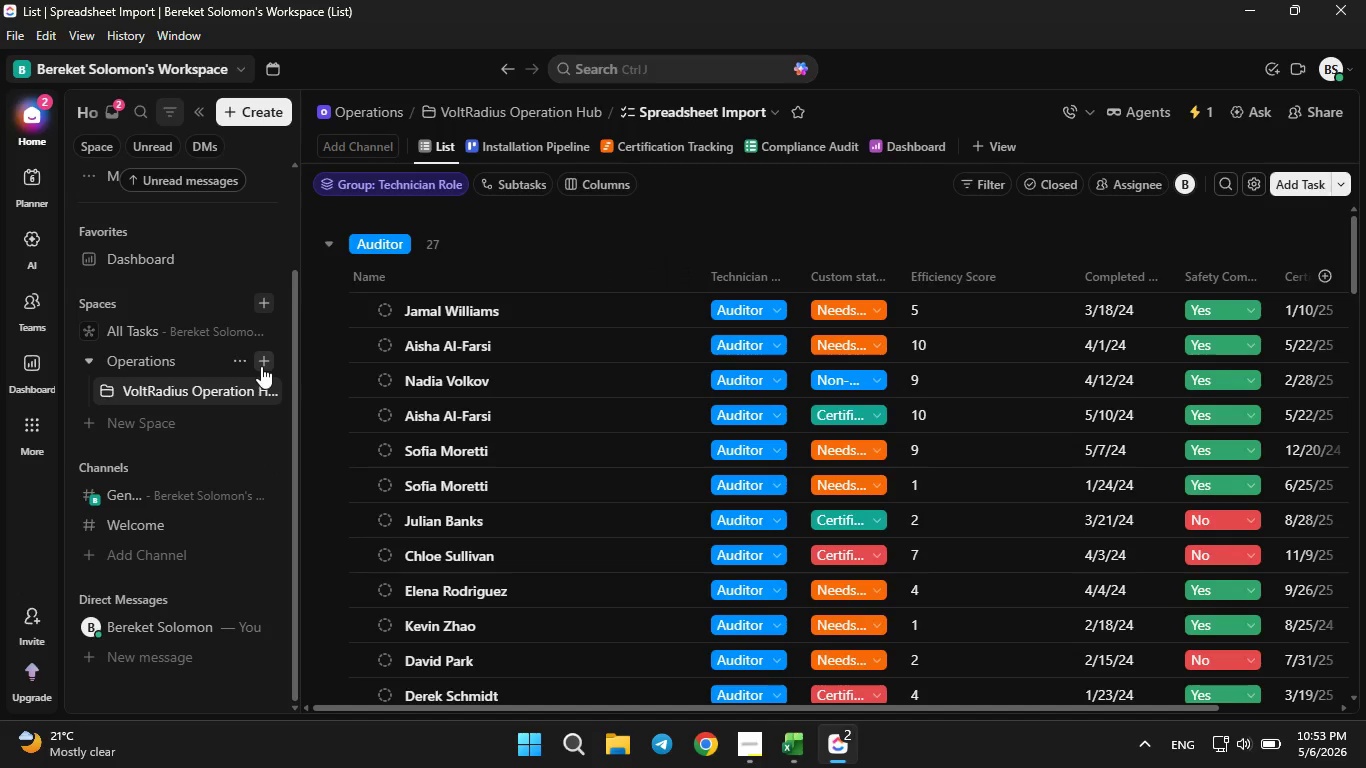 
left_click([266, 367])
 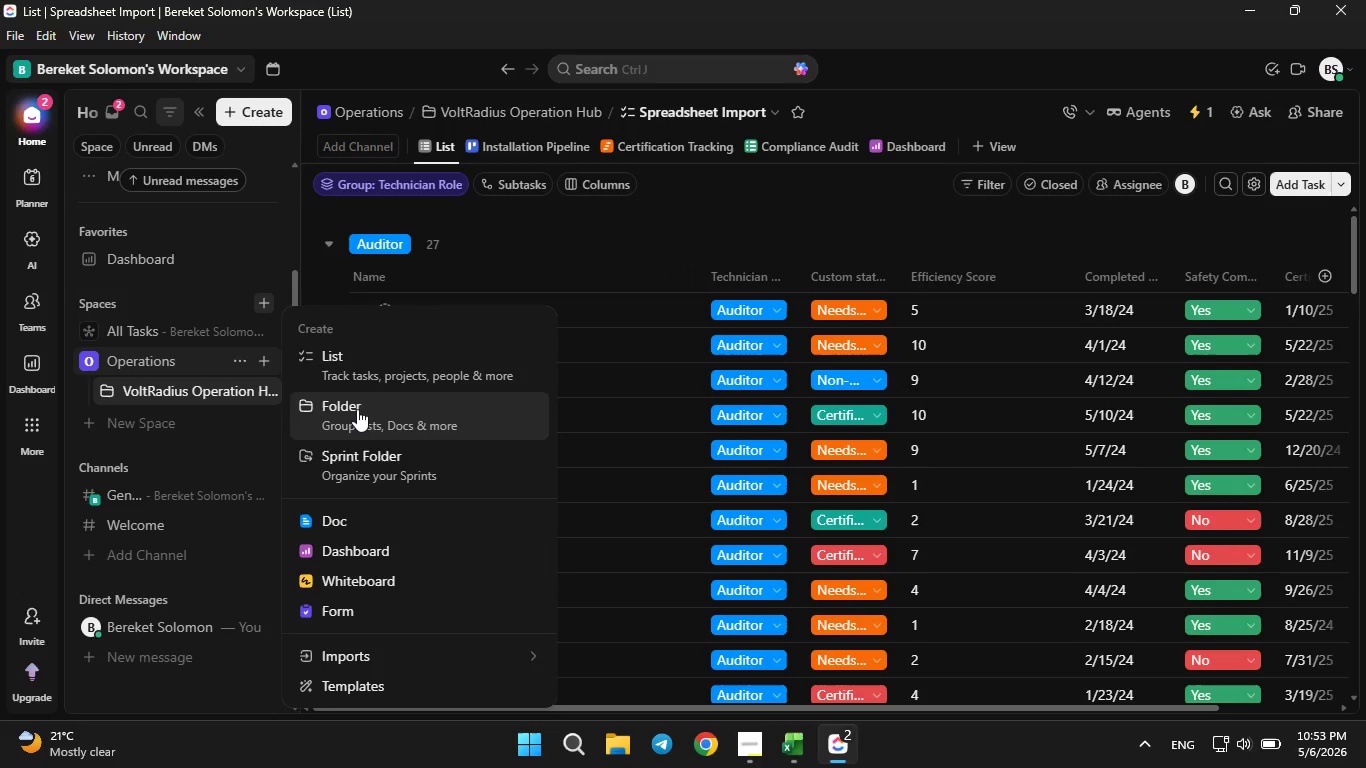 
left_click([357, 409])
 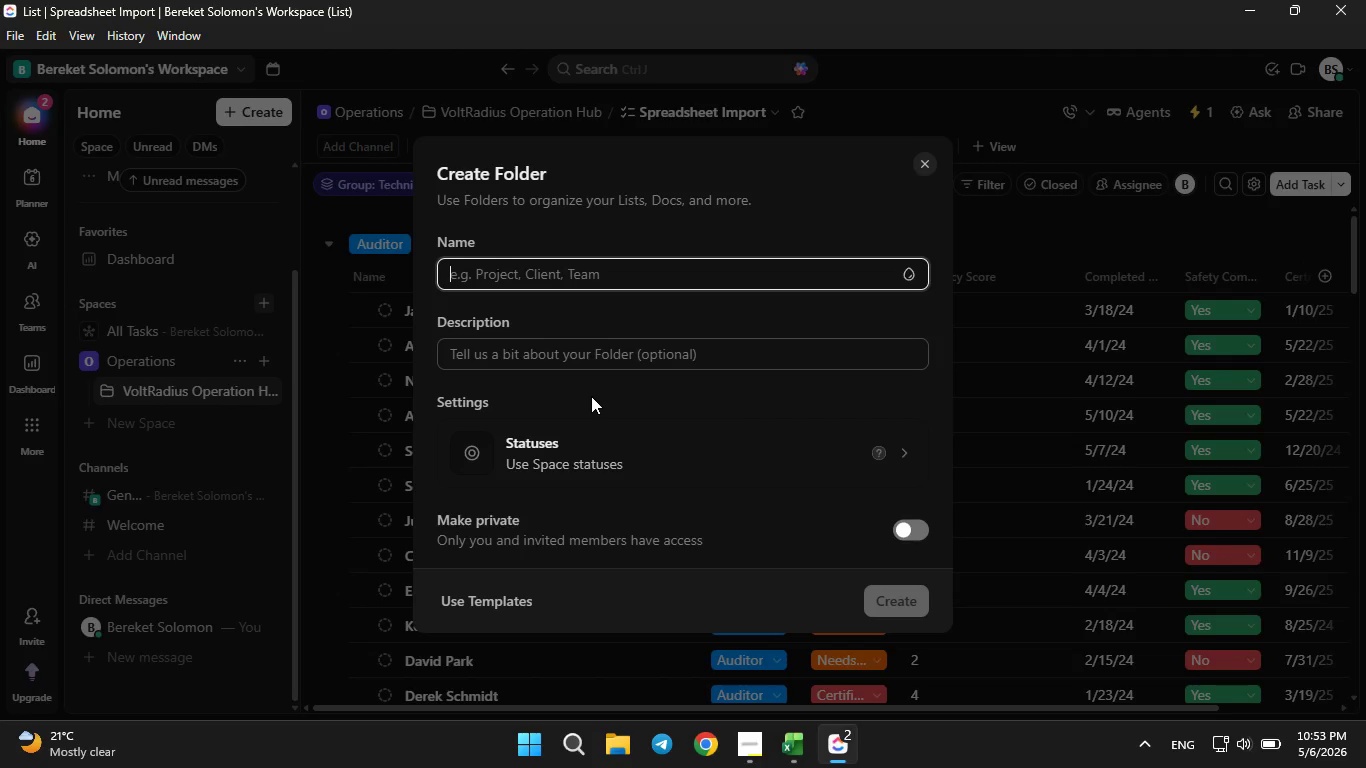 
type(High-Gr)
key(Backspace)
type(ear)
 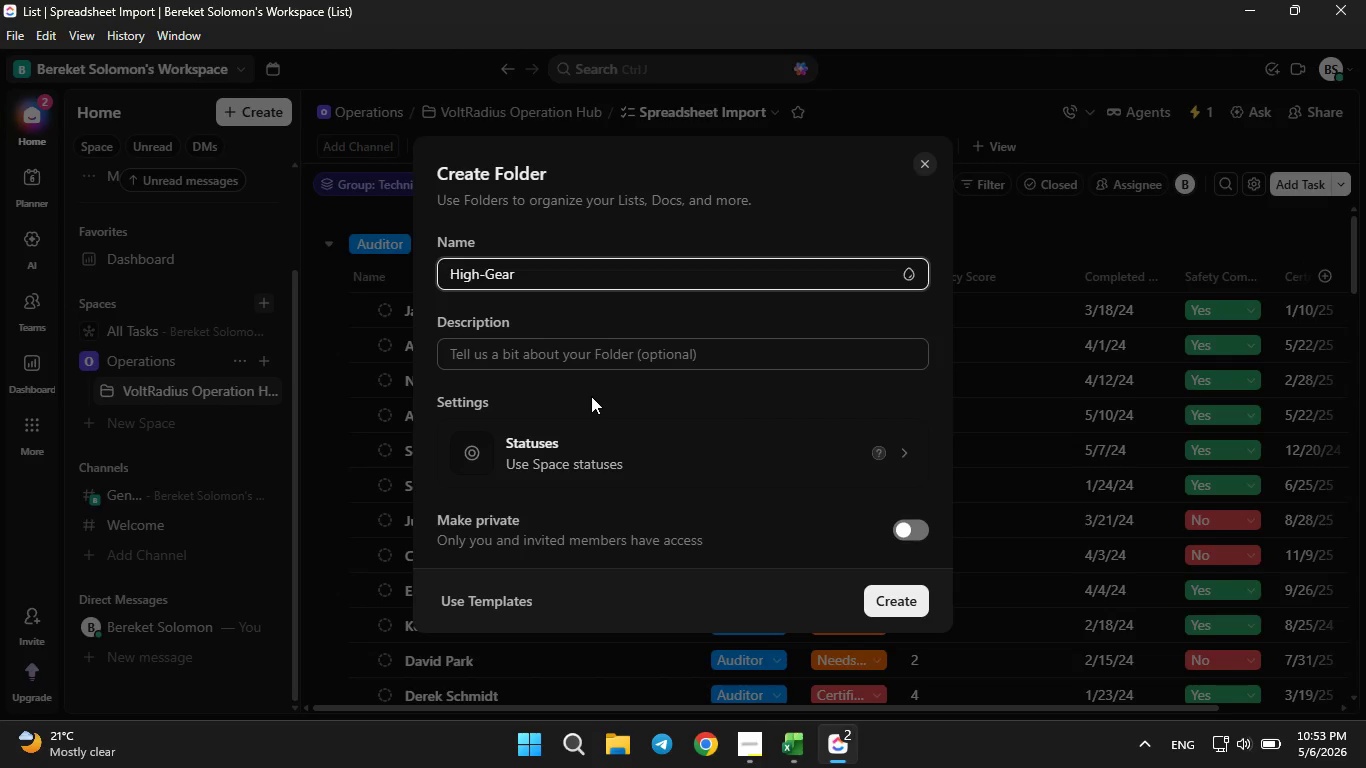 
left_click([591, 396])
 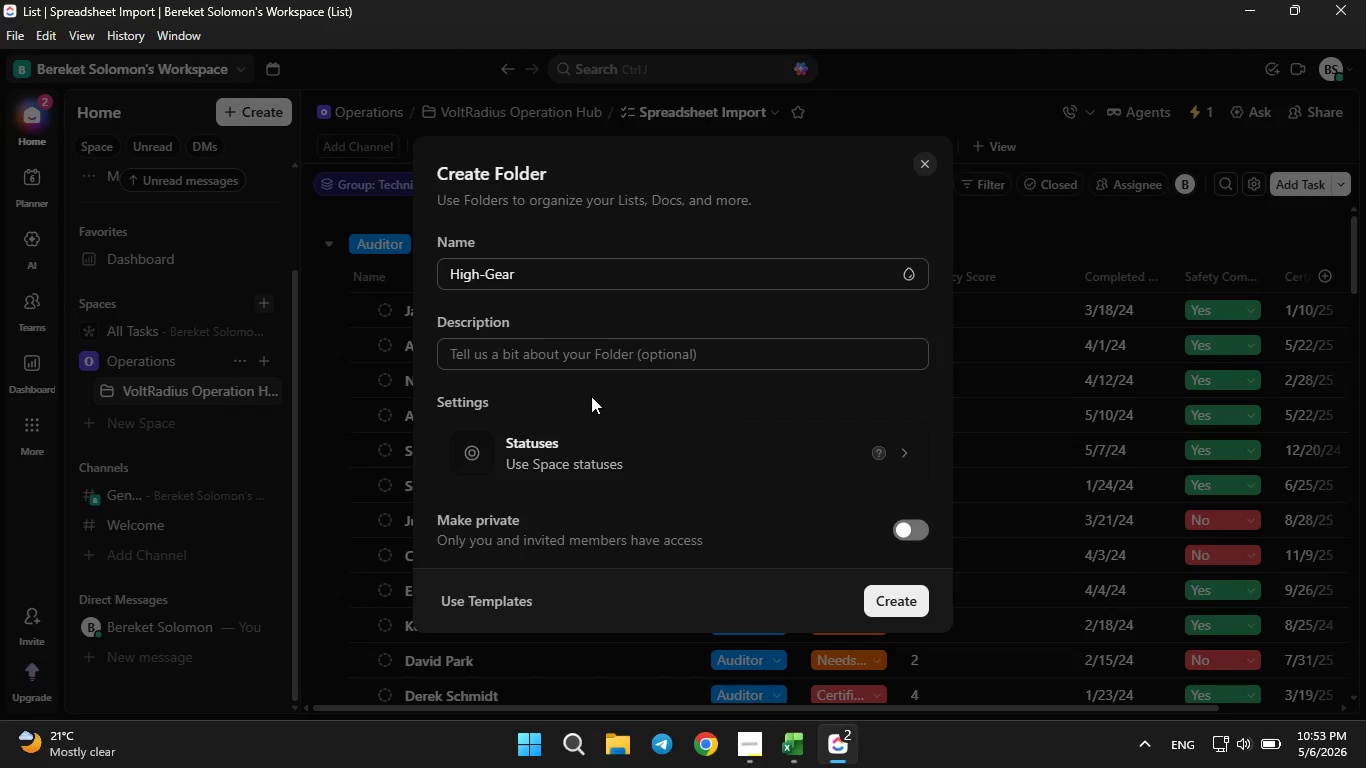 
type( CDL)
 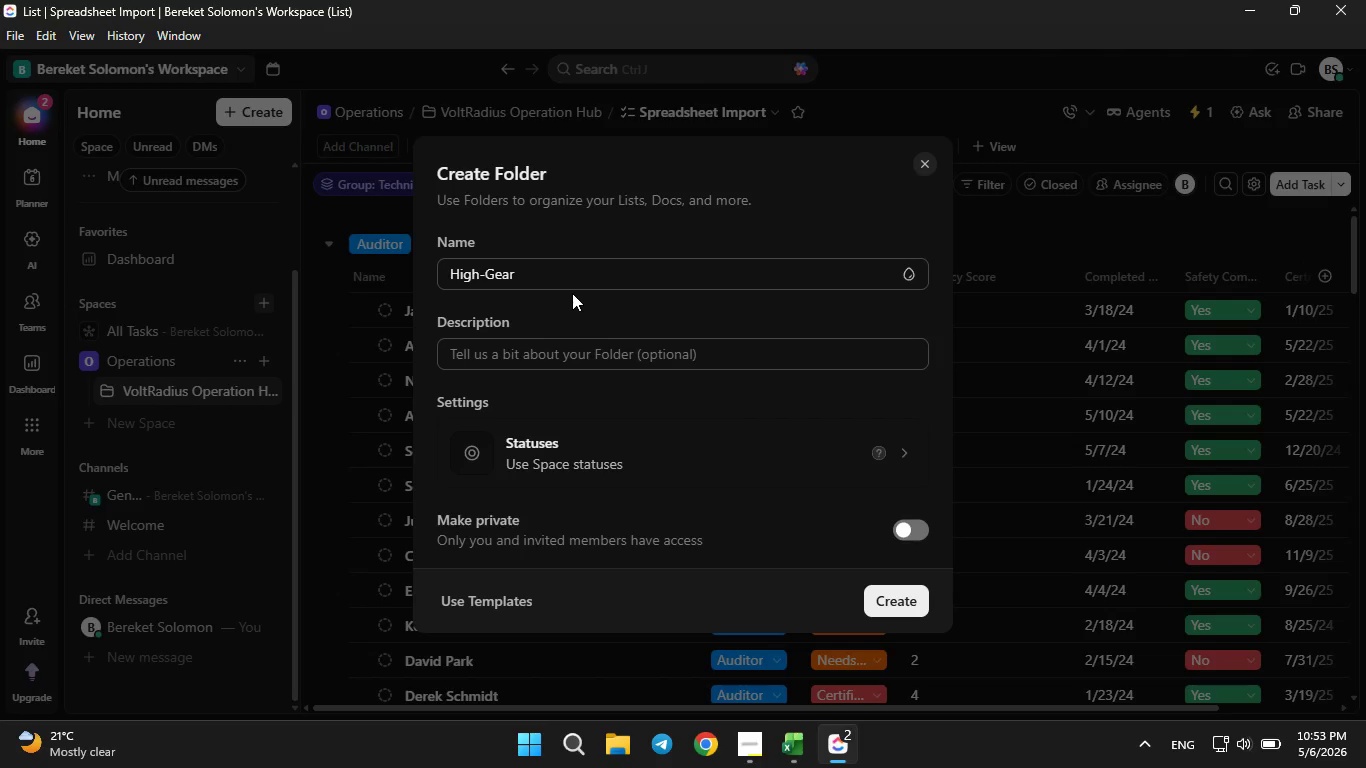 
left_click_drag(start_coordinate=[570, 291], to_coordinate=[546, 268])
 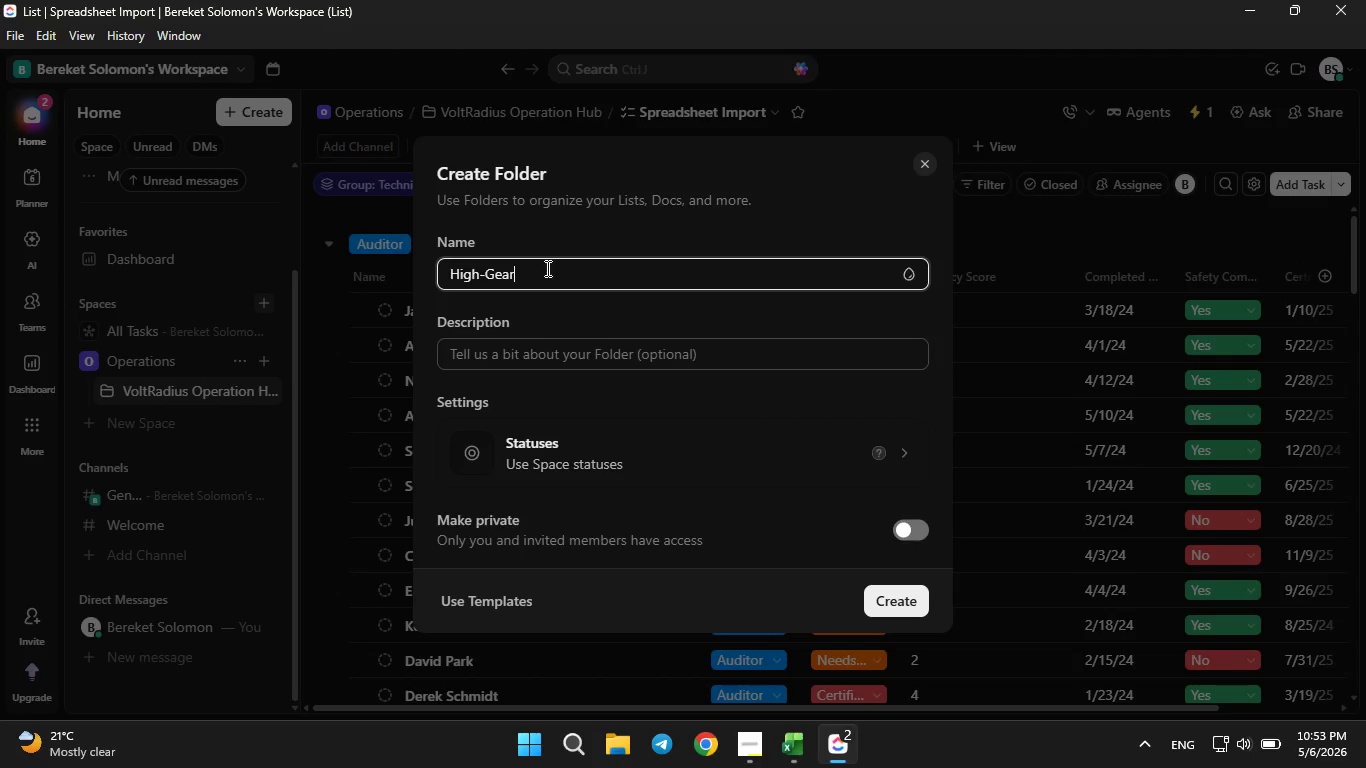 
double_click([546, 268])
 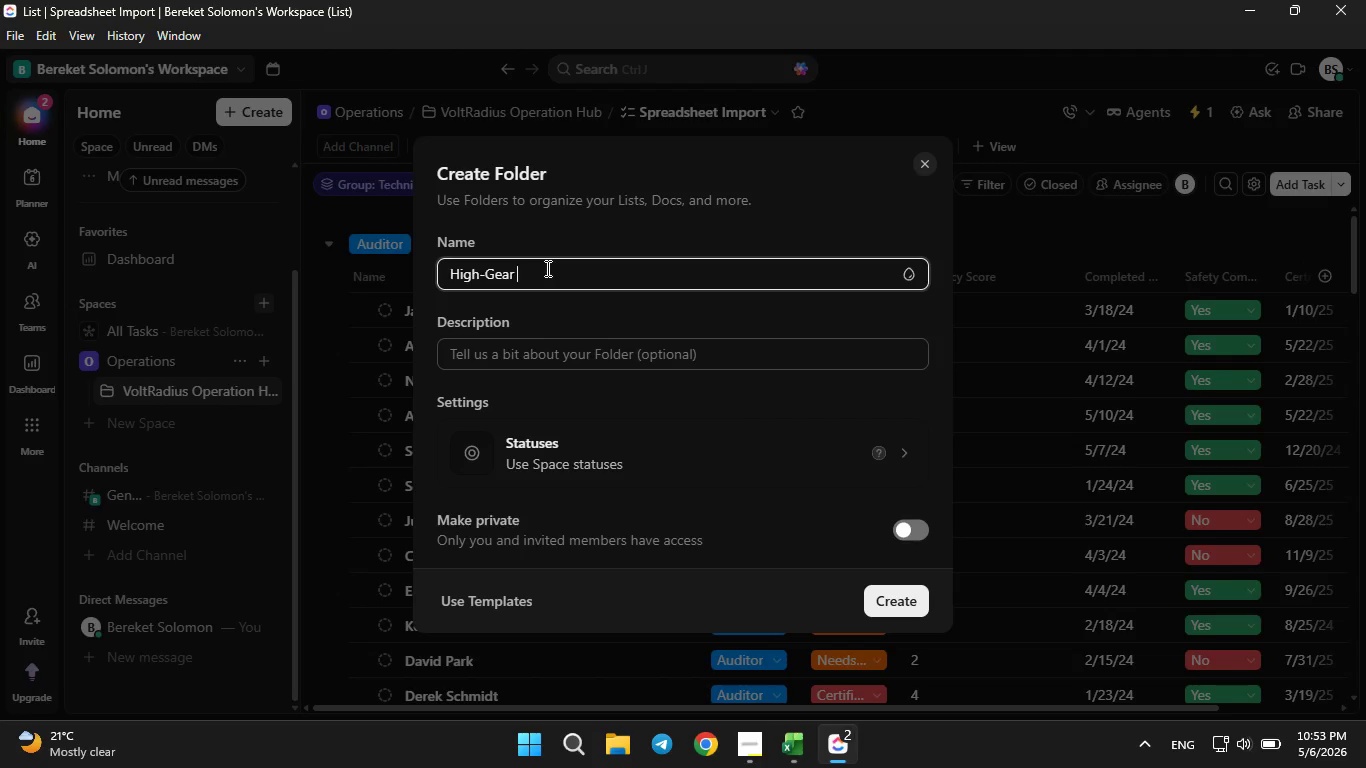 
type( CDL Progress)
key(Backspace)
key(Backspace)
key(Backspace)
key(Backspace)
key(Backspace)
type(gram)
 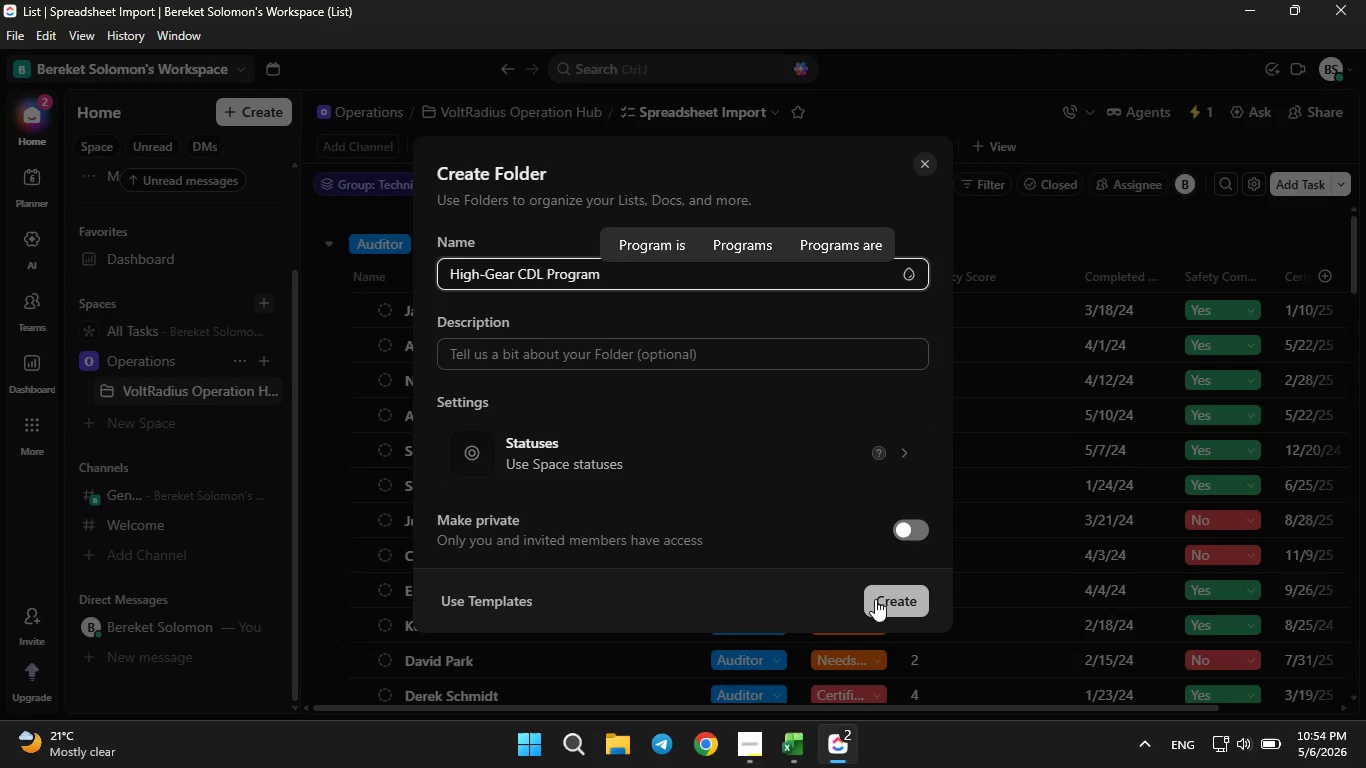 
wait(6.66)
 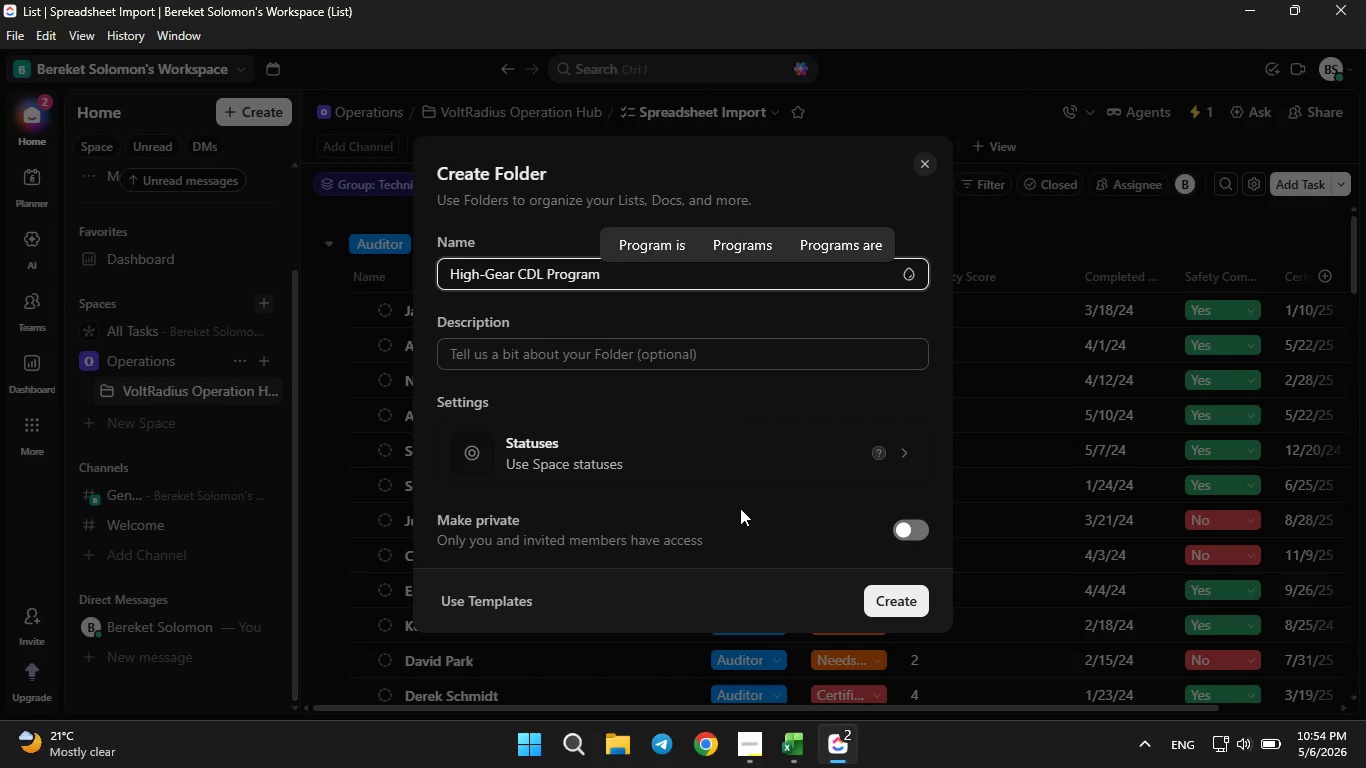 
left_click([875, 599])
 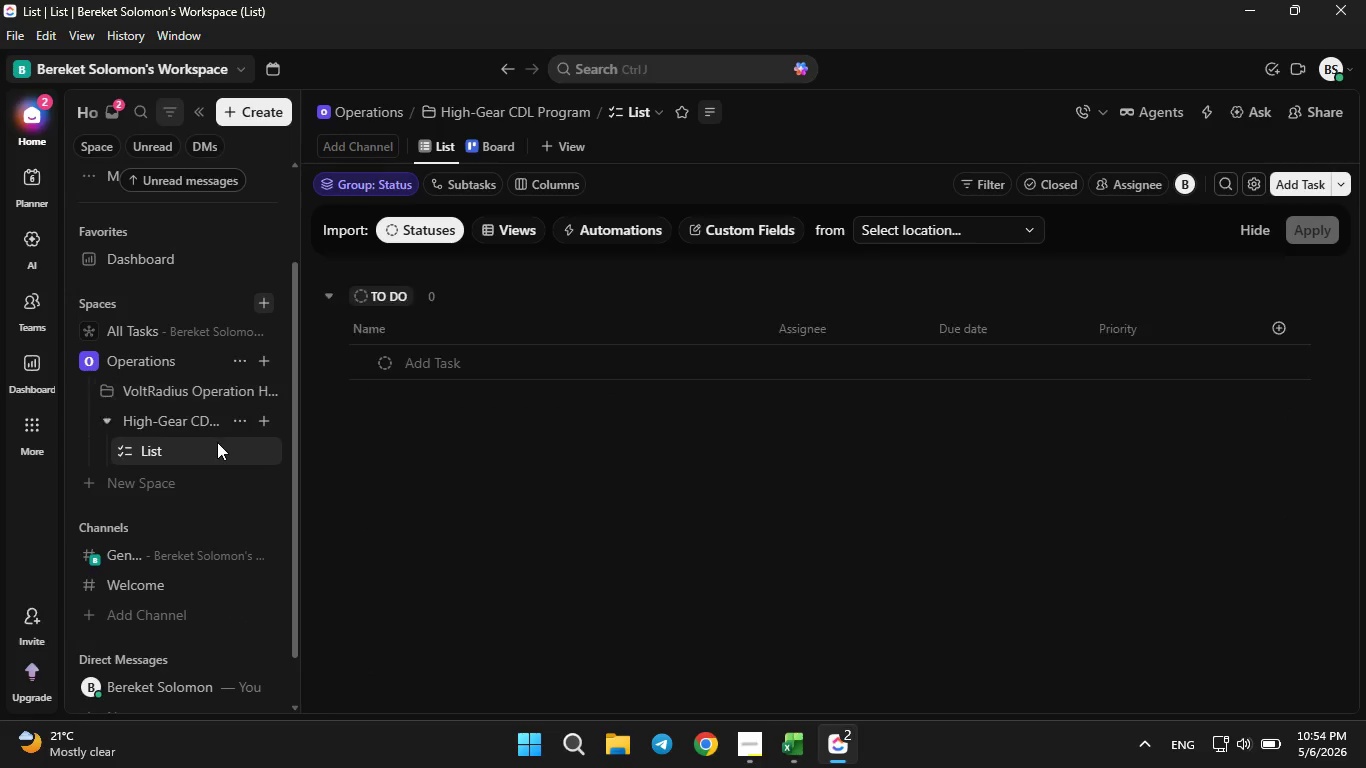 
wait(6.53)
 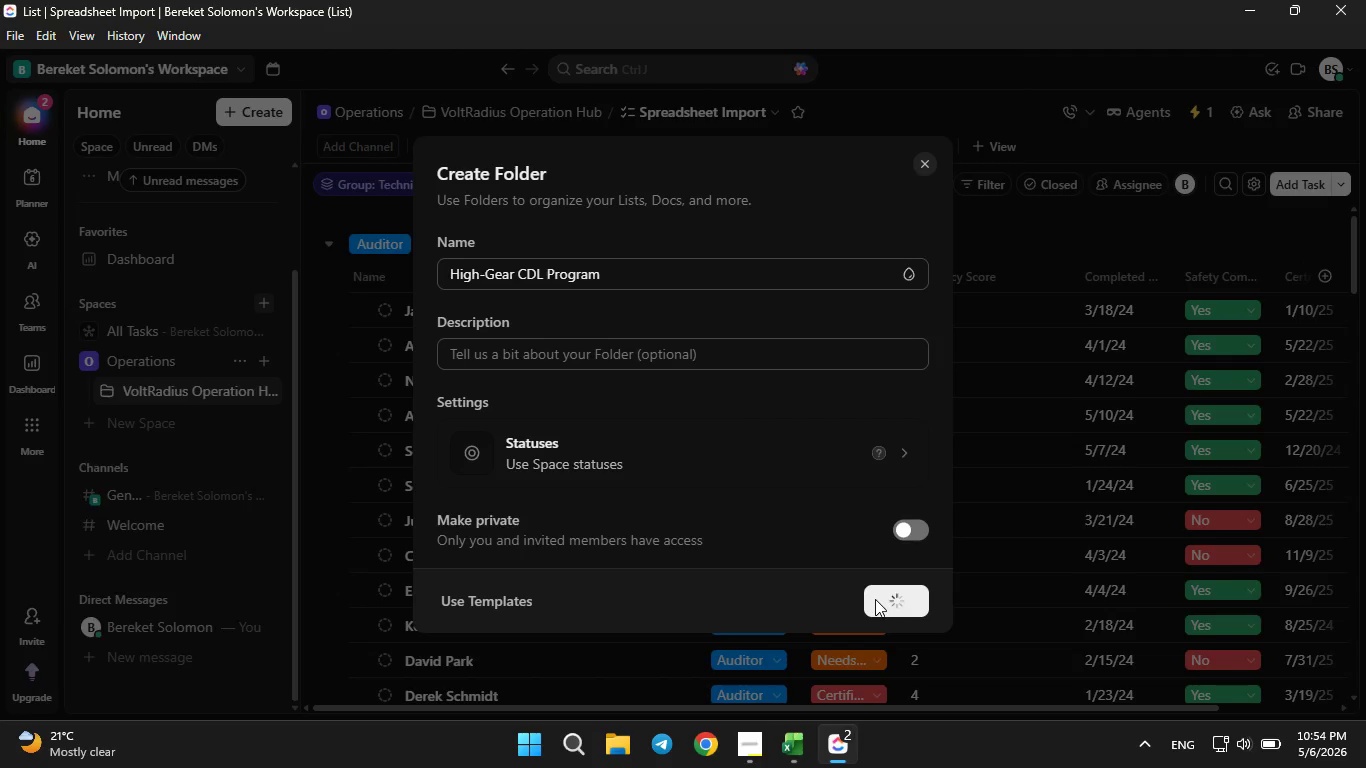 
left_click([264, 424])
 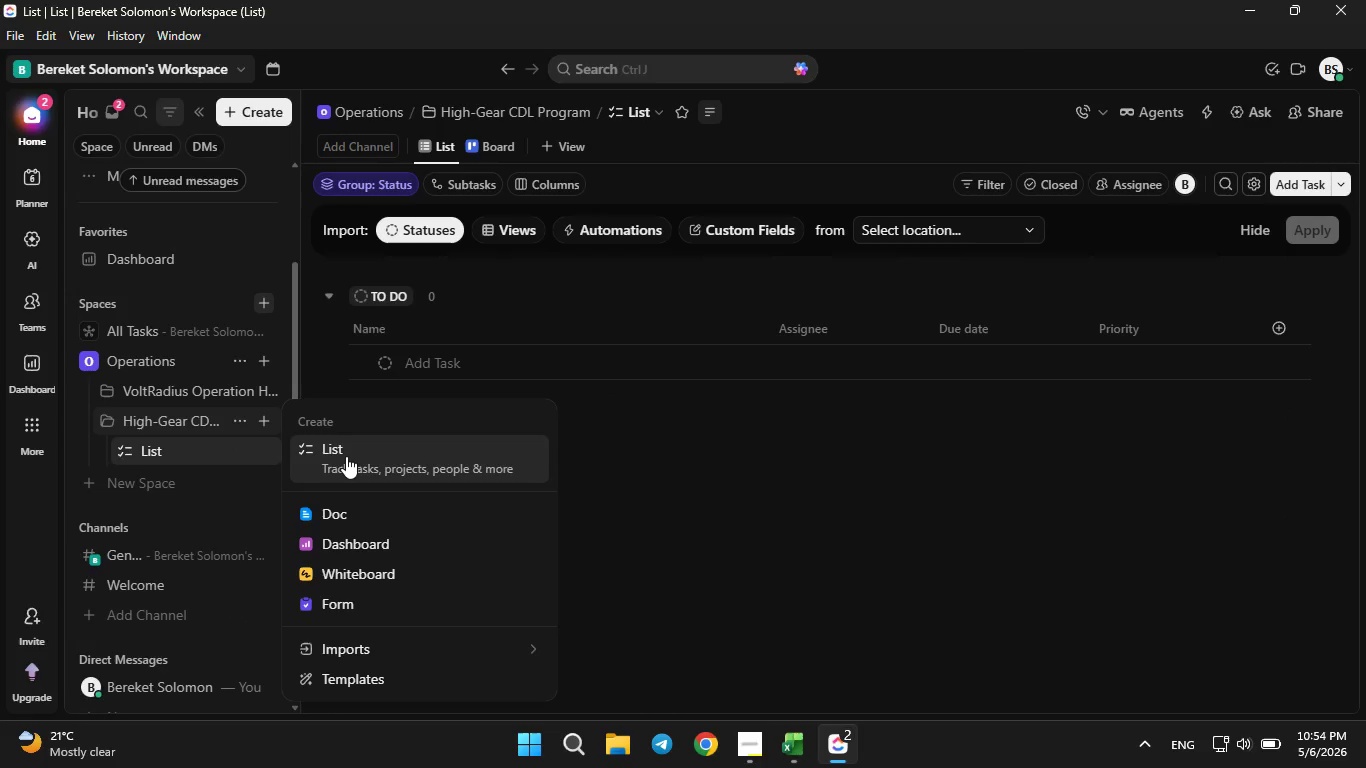 
left_click([346, 456])
 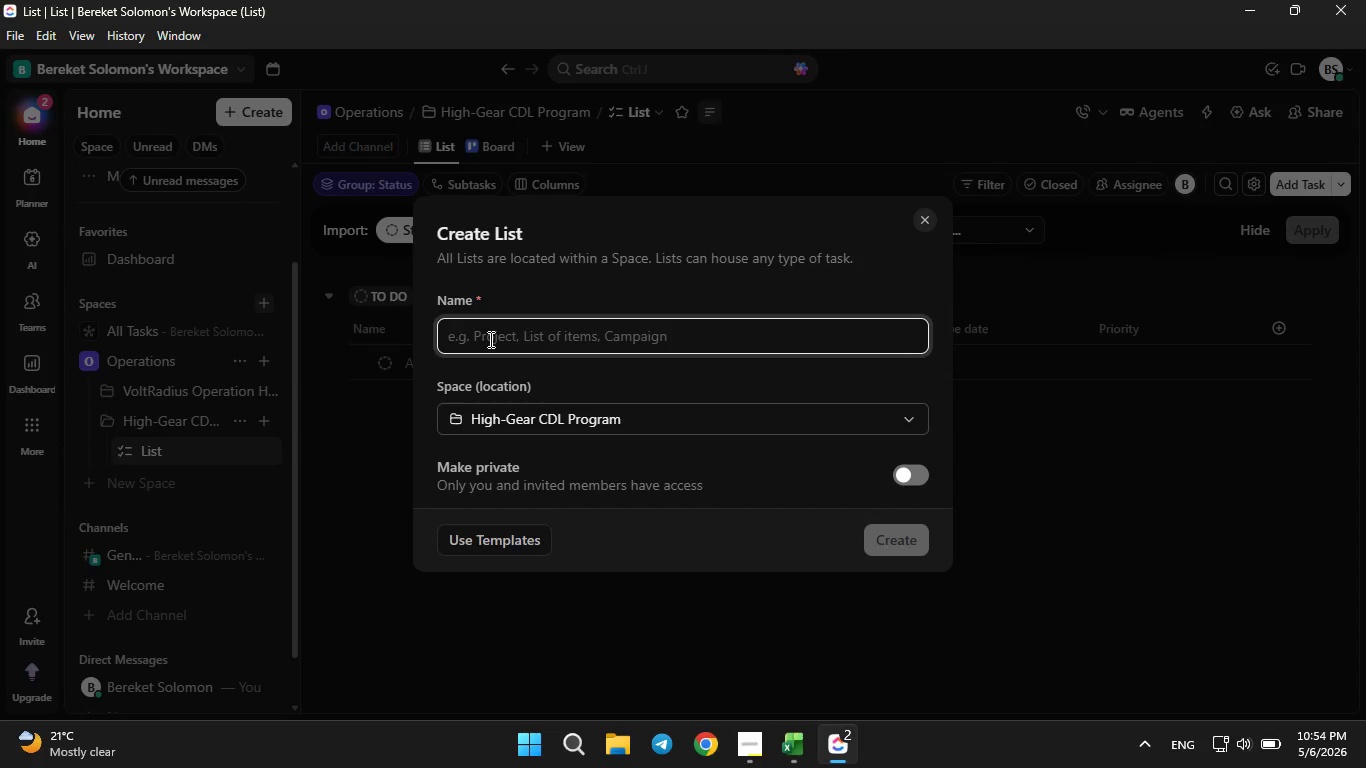 
type(Student Tracking: Cohort )
 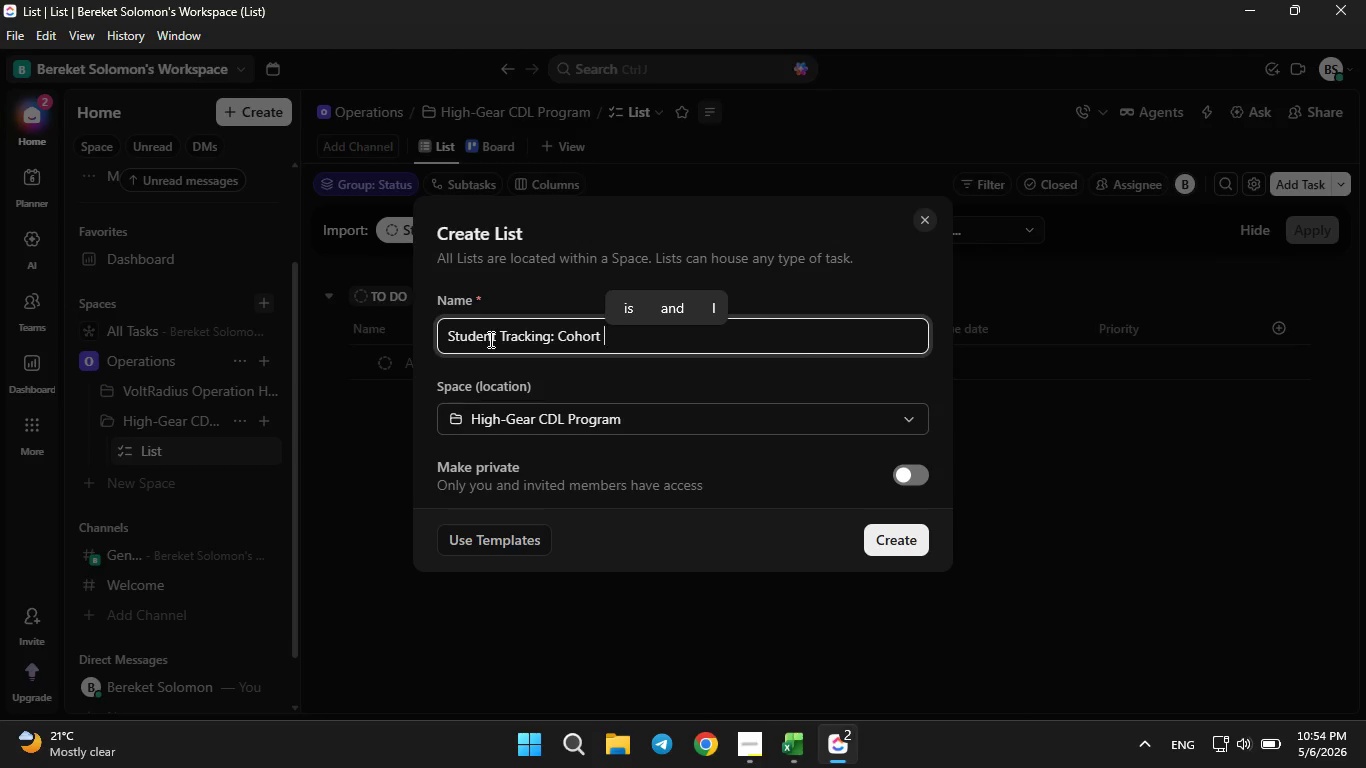 
type(June )
 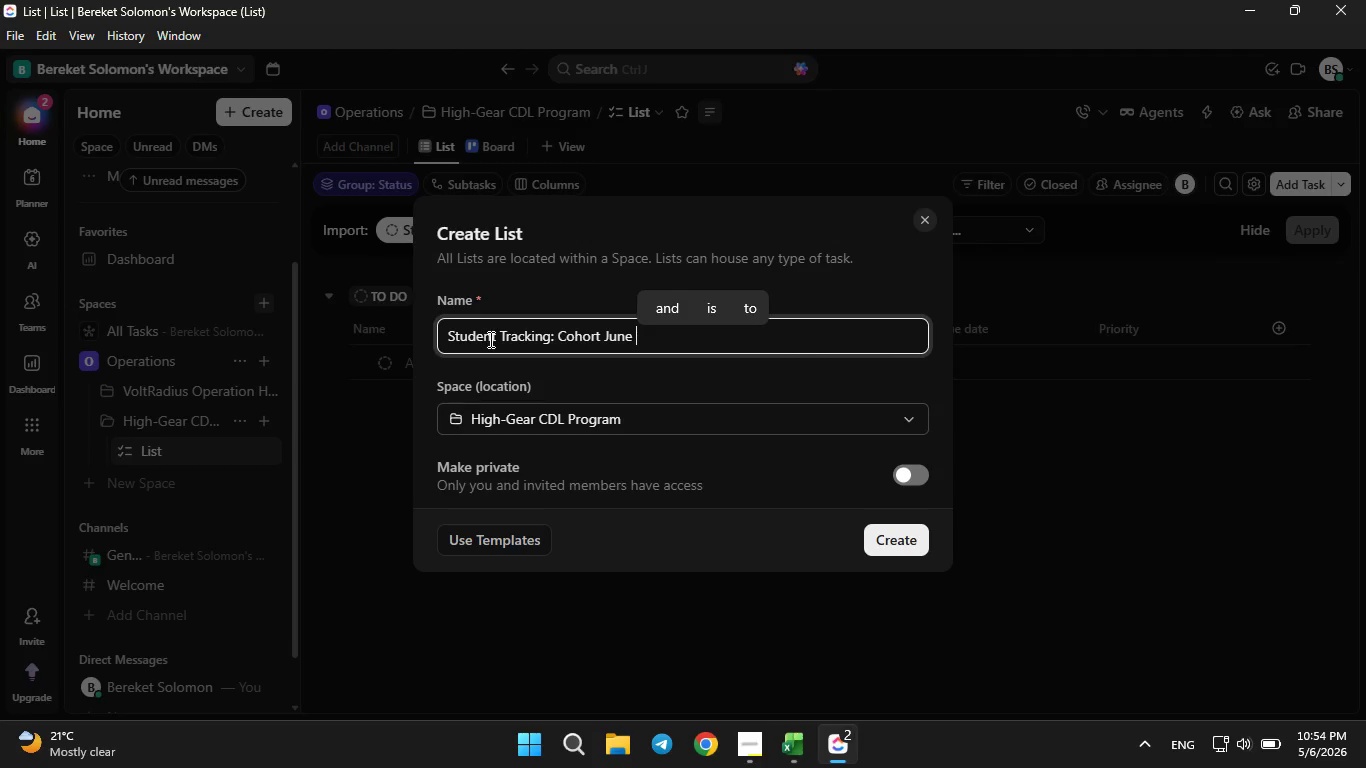 
type(2026)
 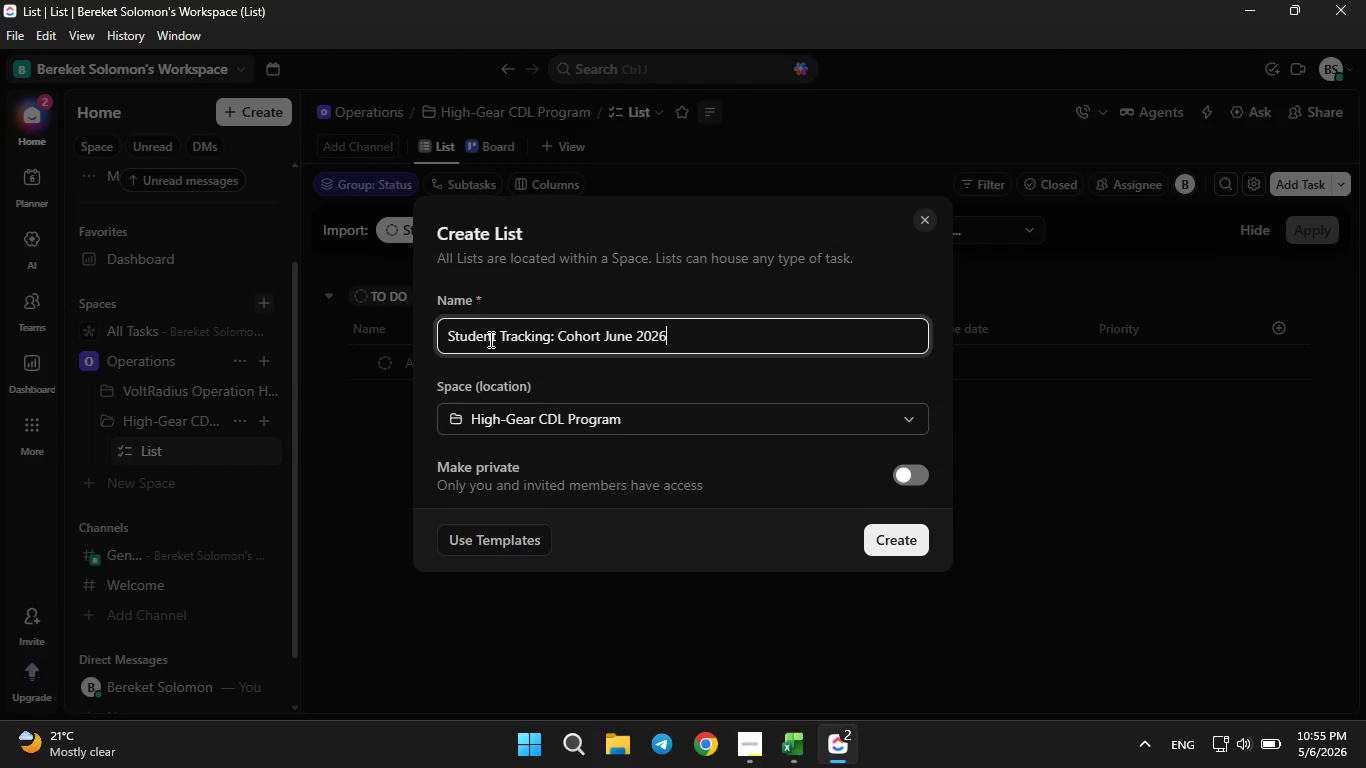 
wait(11.5)
 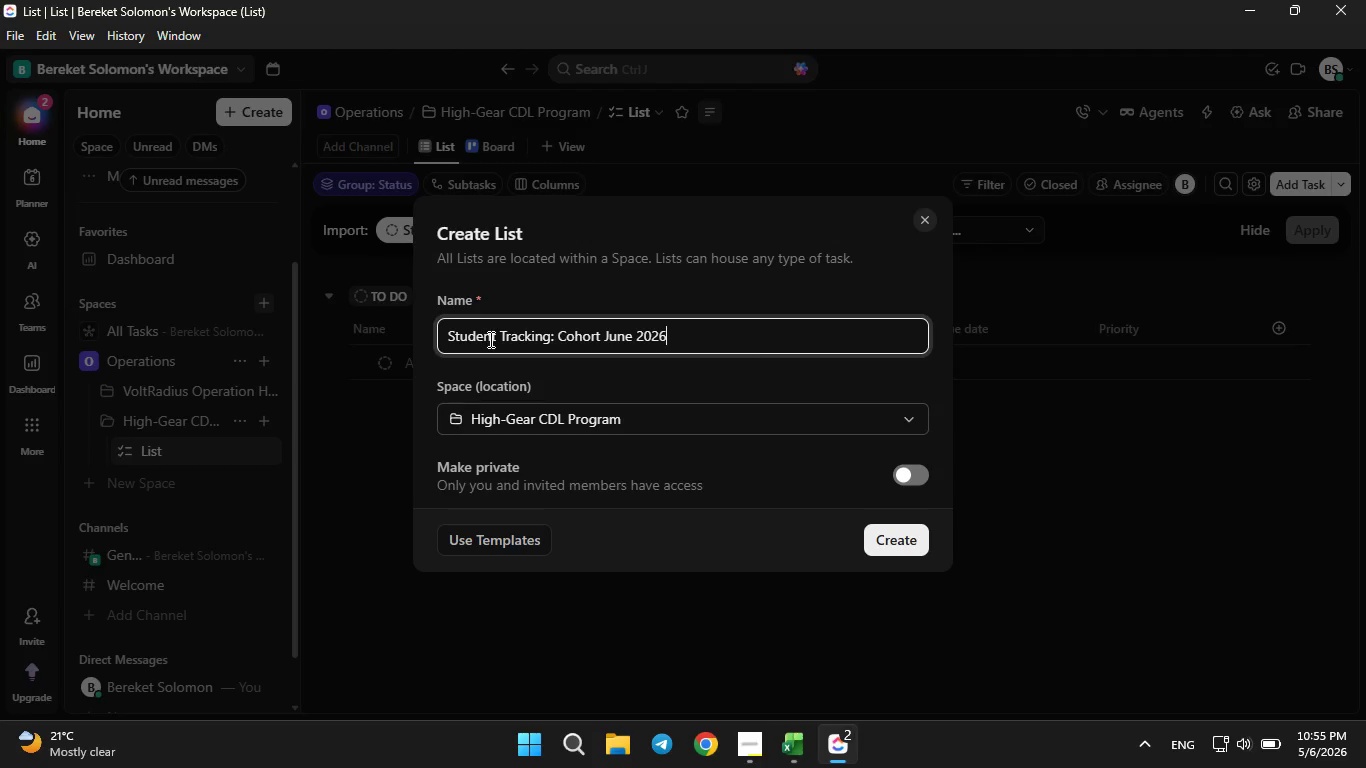 
hold_key(key=ArrowLeft, duration=0.58)
 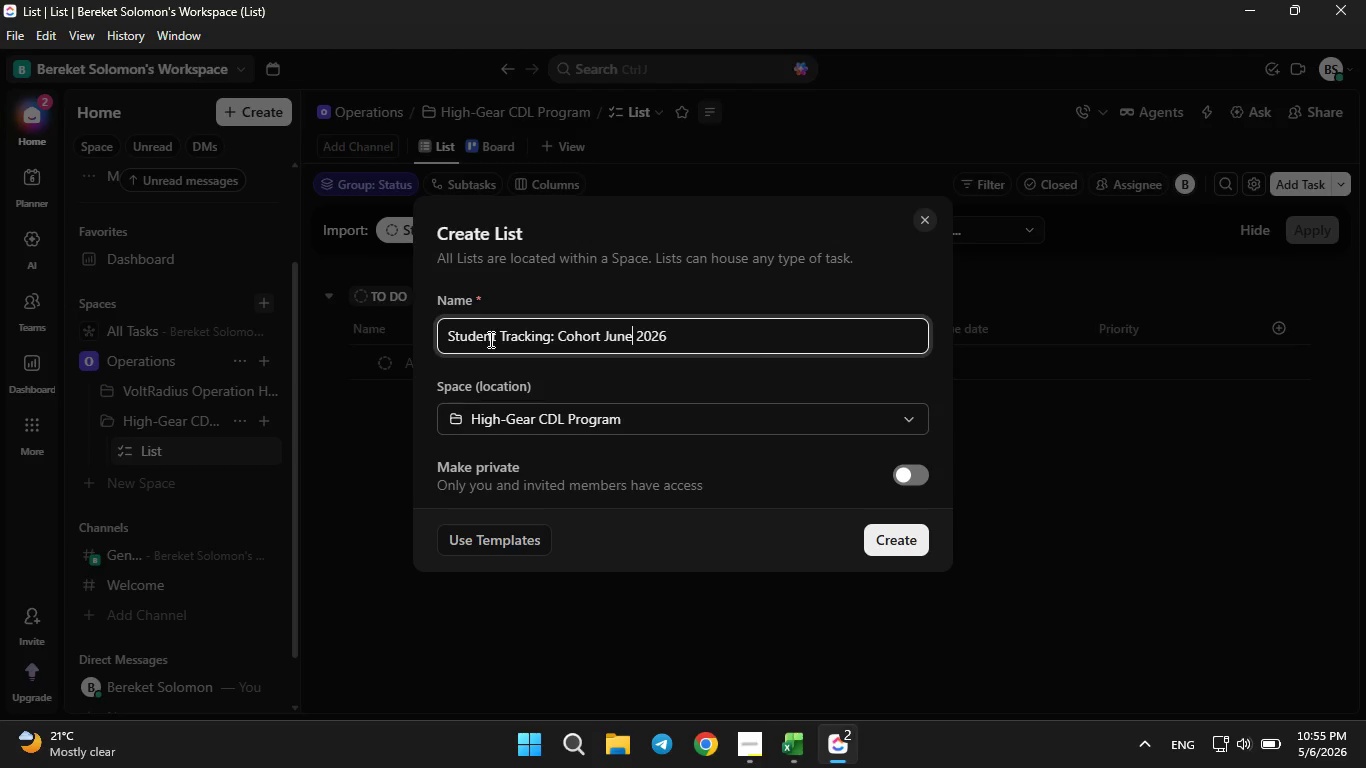 
key(ArrowLeft)
 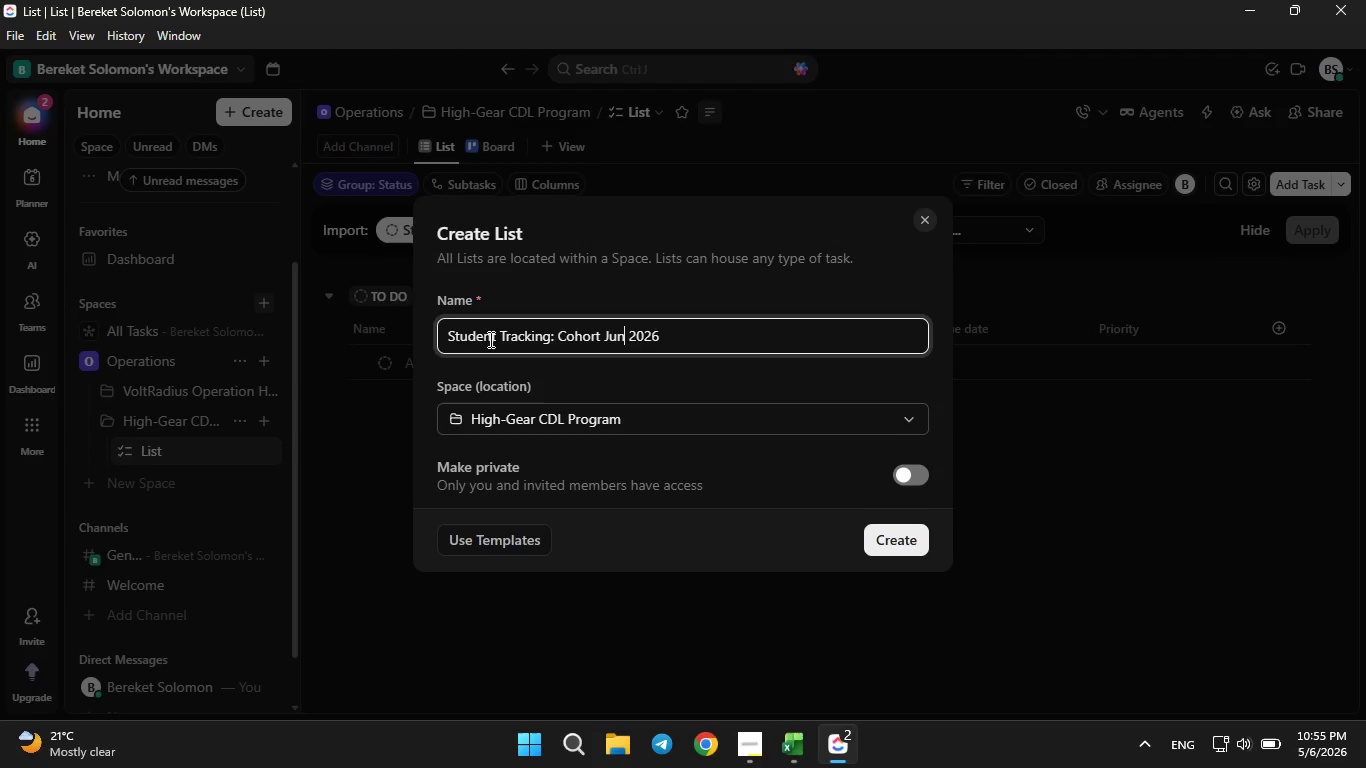 
key(Backspace)
key(Backspace)
key(Backspace)
key(Backspace)
type(May)
 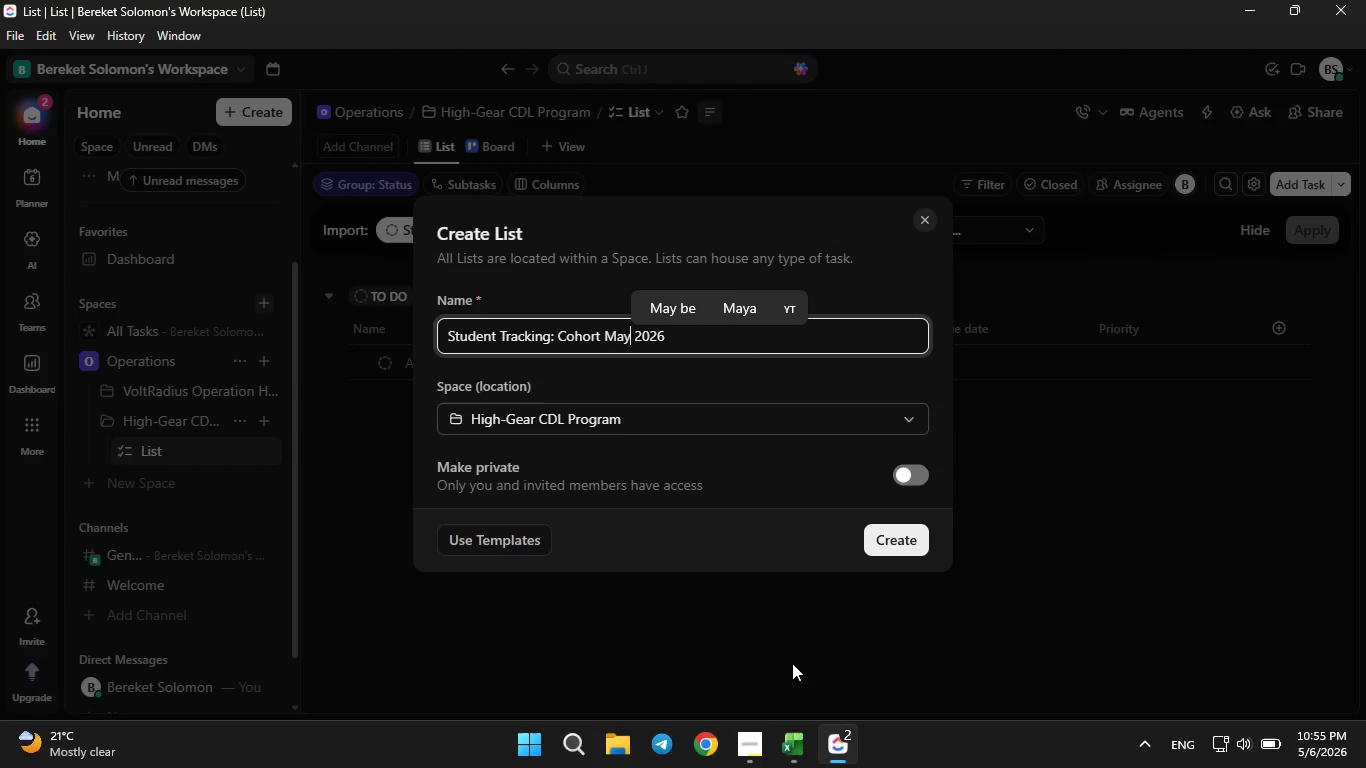 
wait(8.19)
 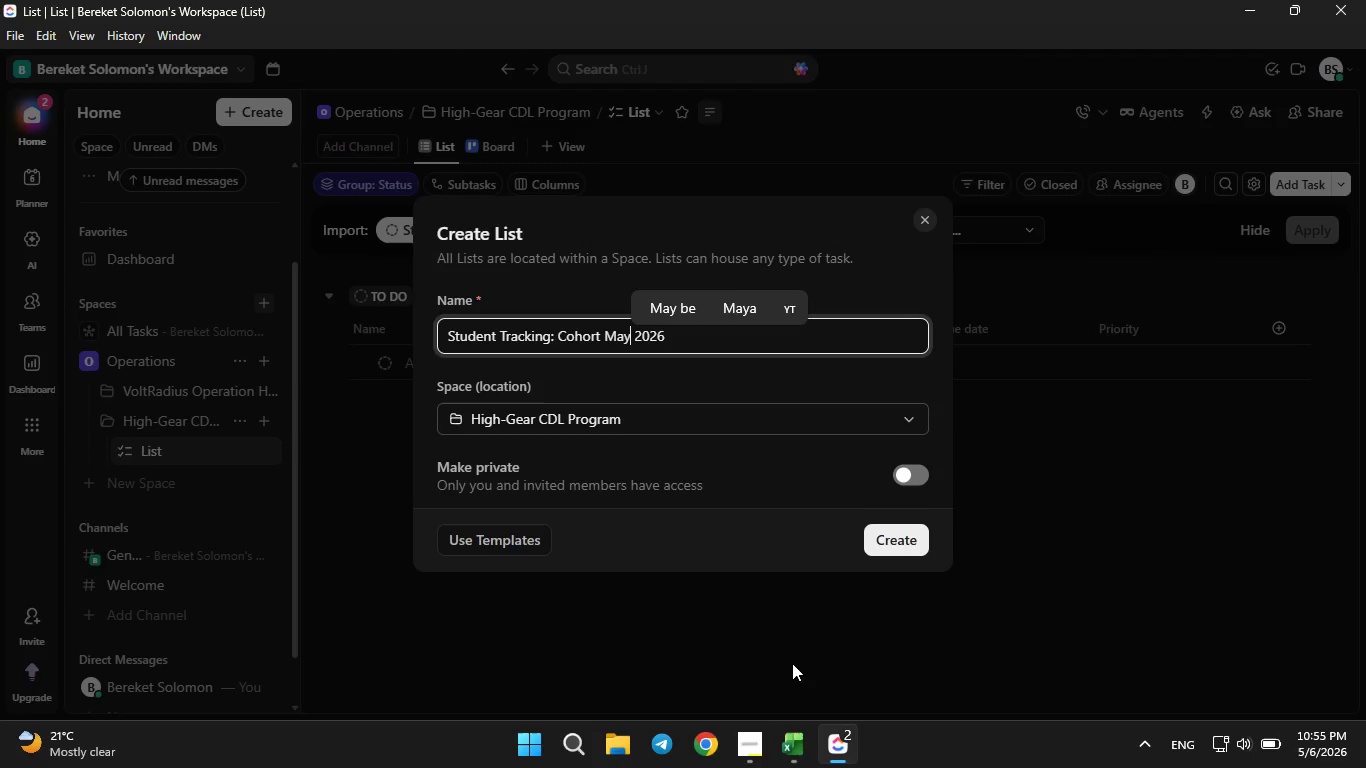 
left_click([892, 541])
 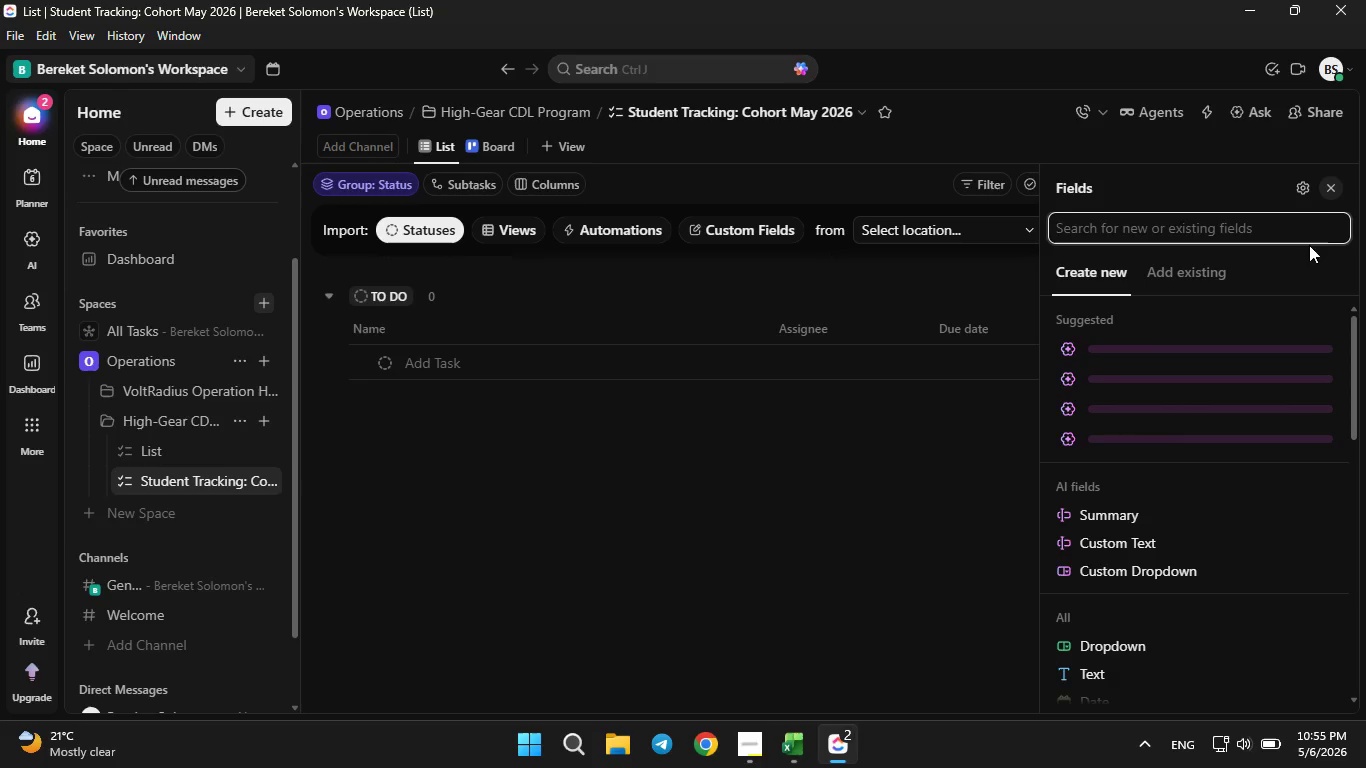 
wait(5.33)
 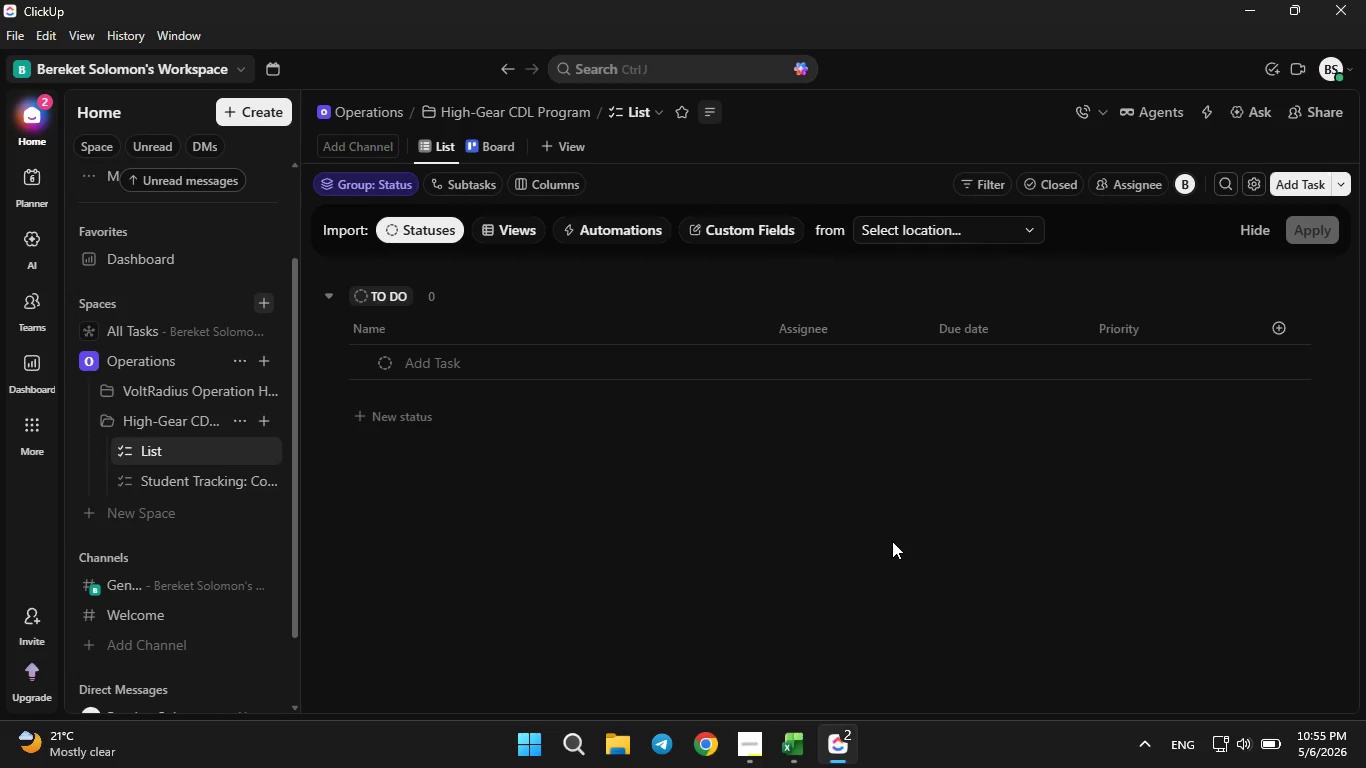 
left_click([1338, 192])
 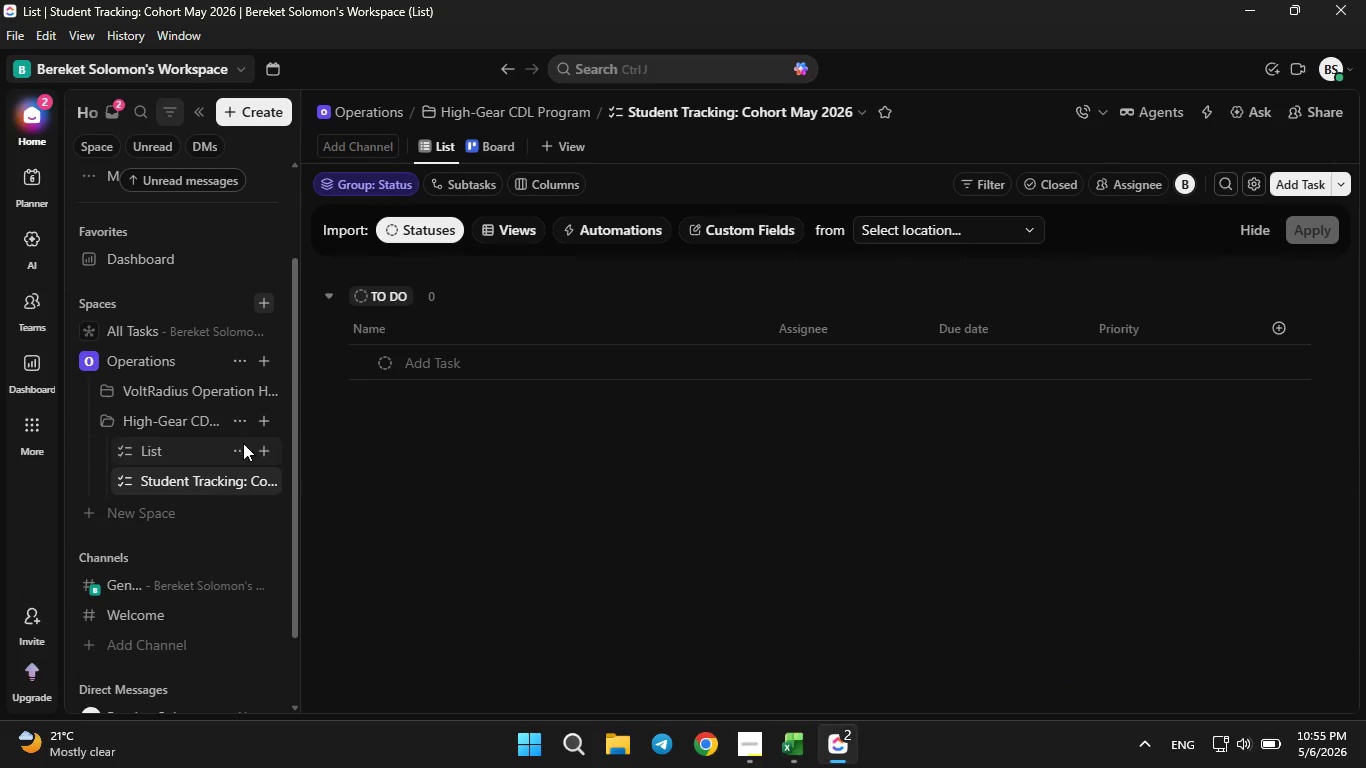 
left_click([244, 452])
 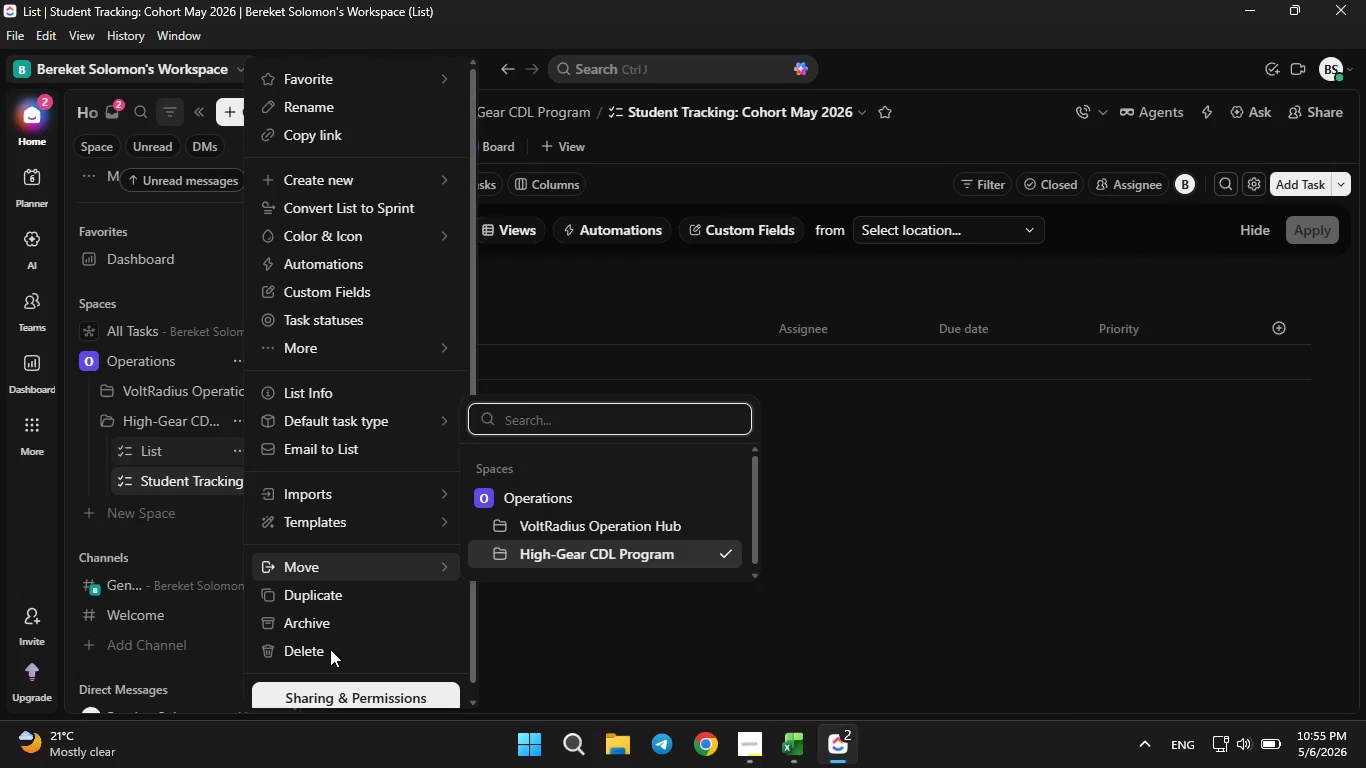 
left_click([327, 652])
 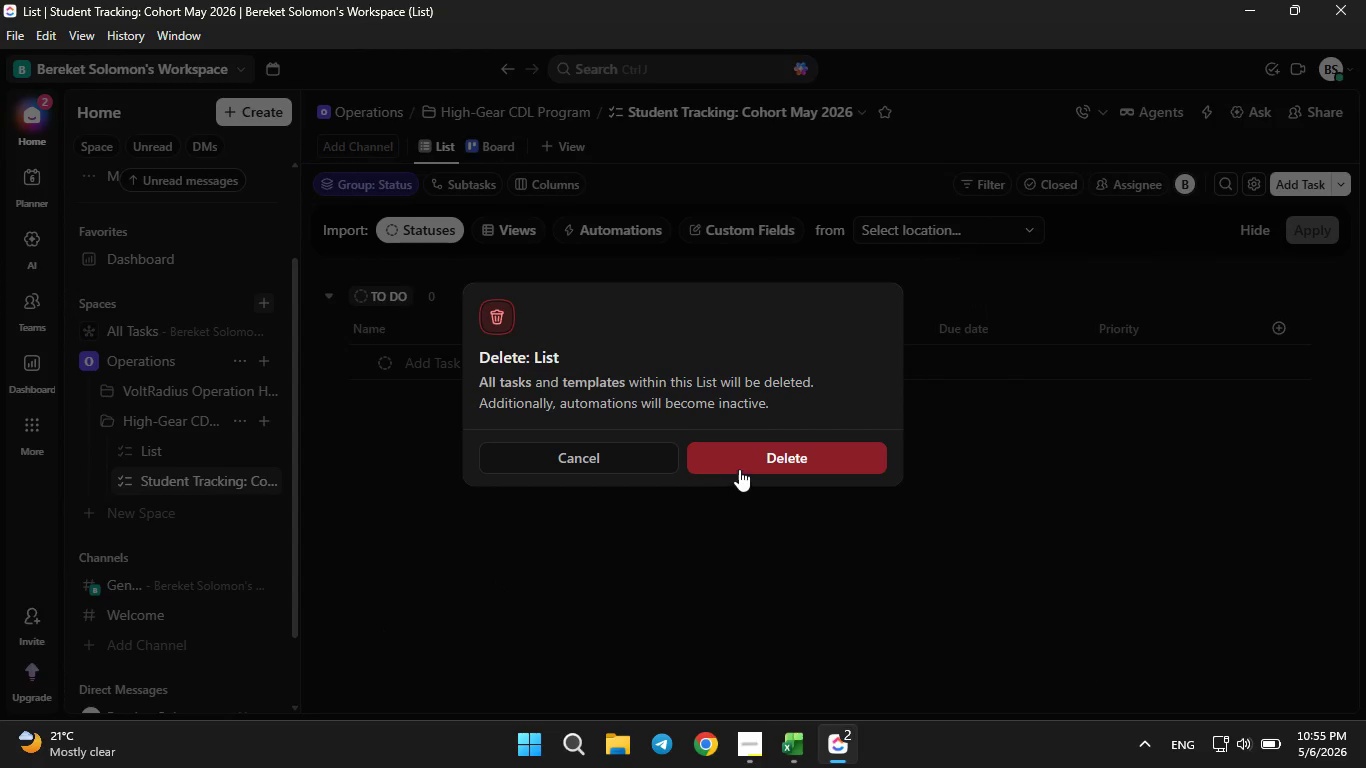 
left_click([741, 466])
 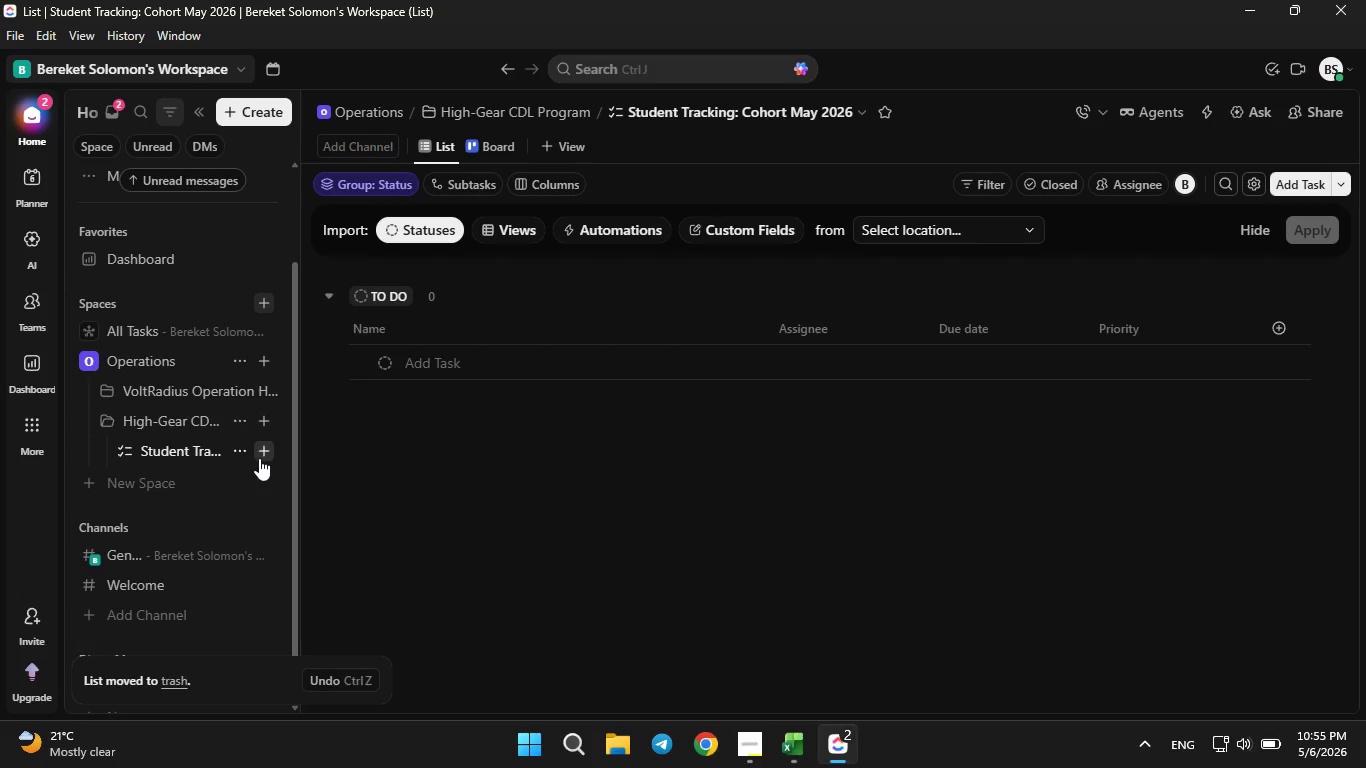 
left_click([244, 454])
 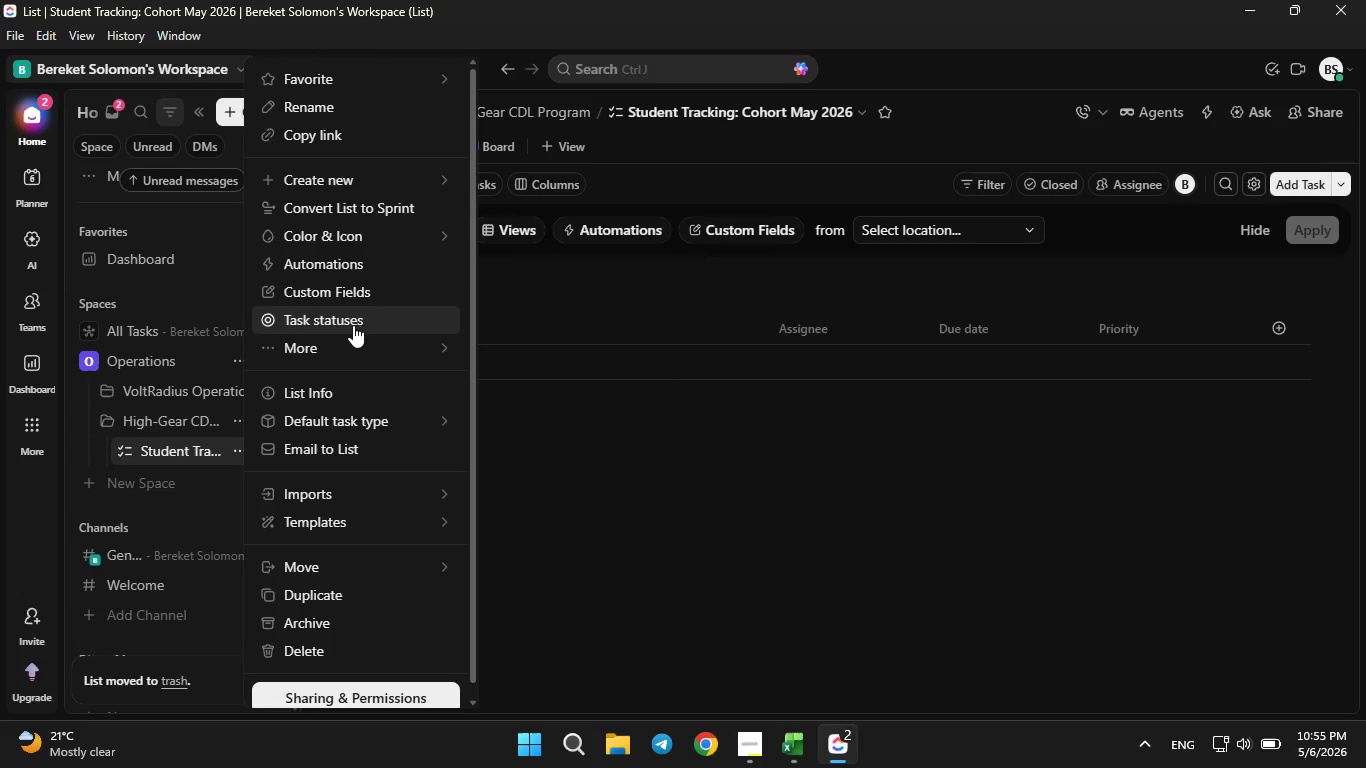 
left_click([349, 294])
 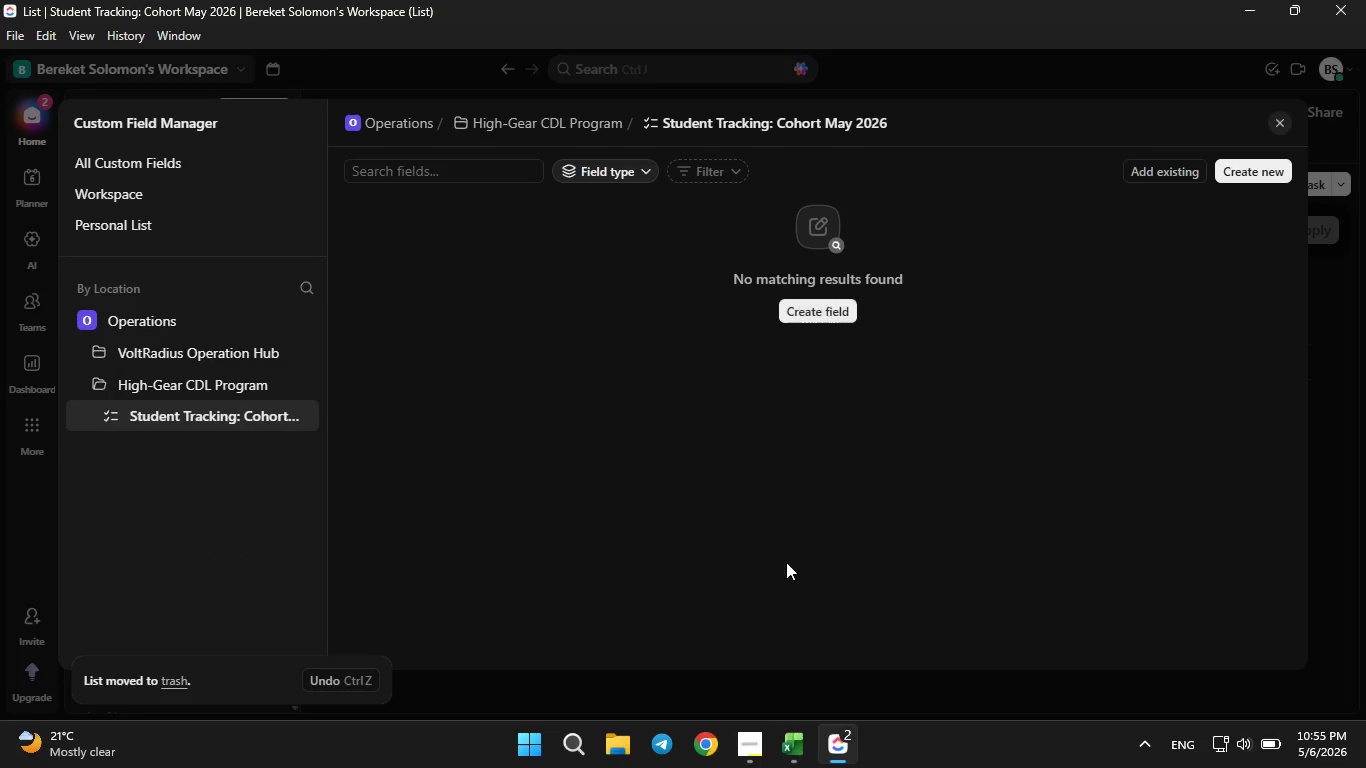 
left_click([790, 751])
 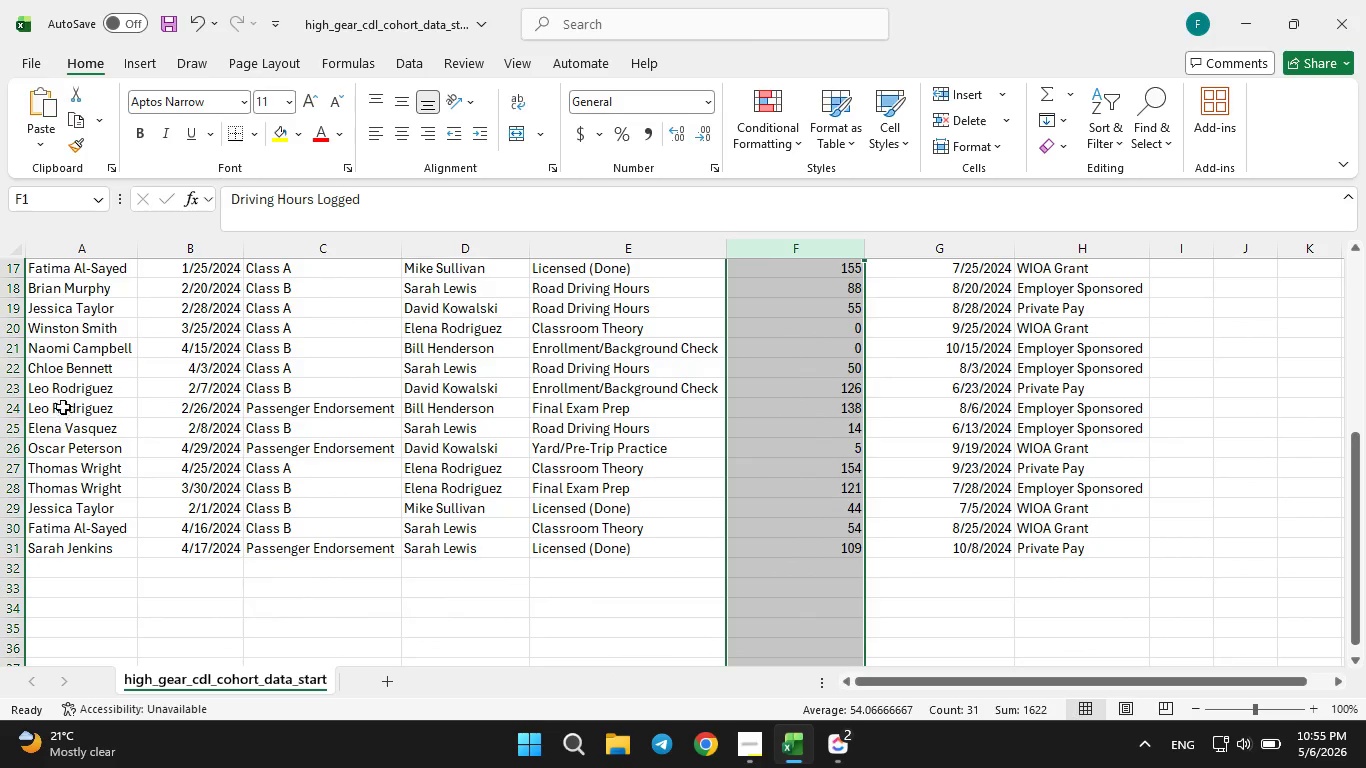 
wait(12.58)
 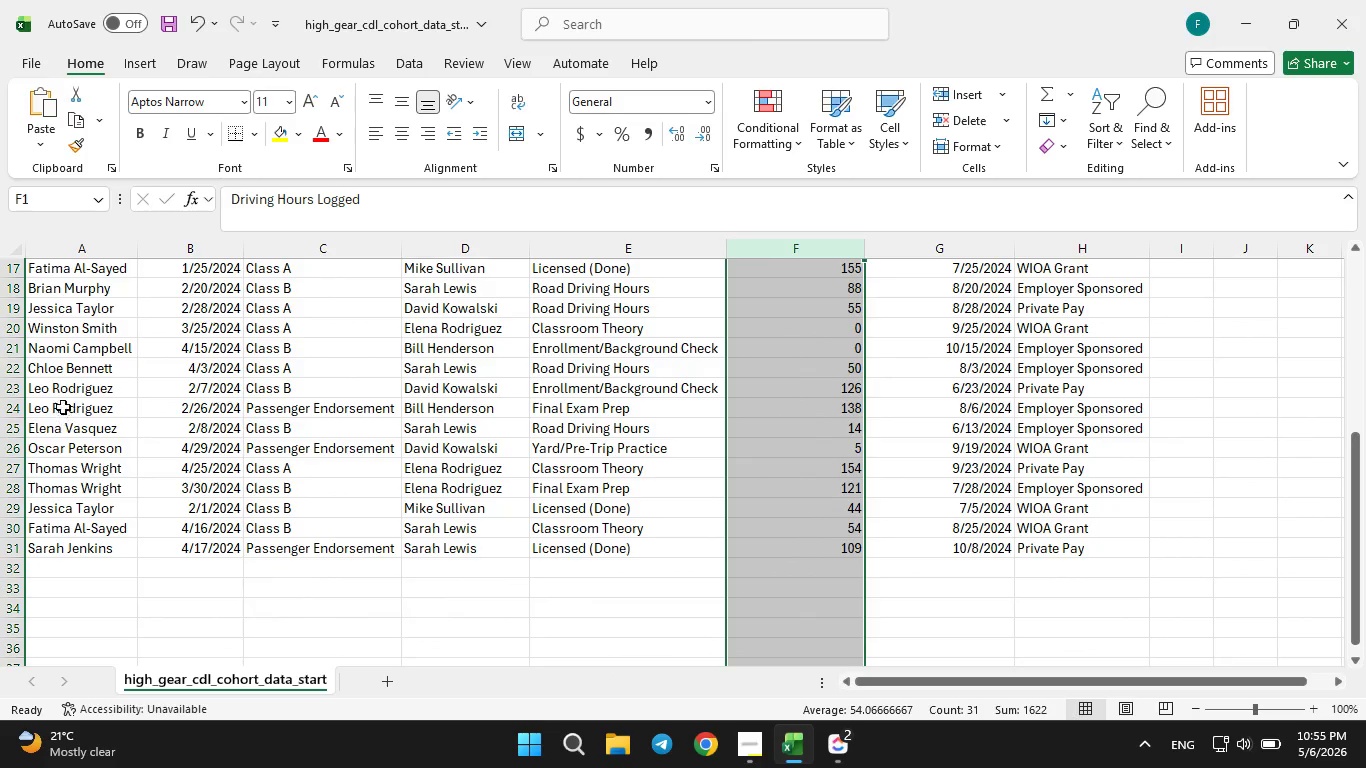 
left_click([70, 295])
 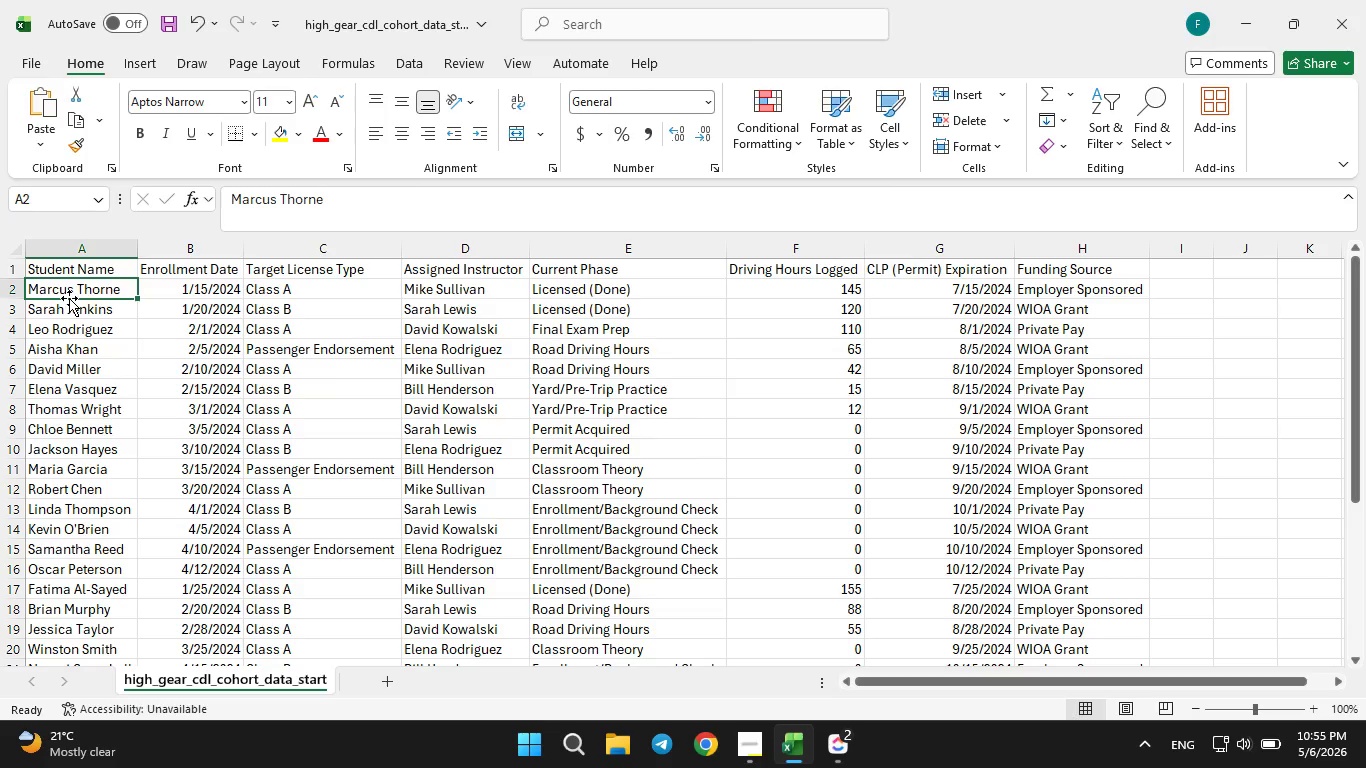 
left_click([69, 306])
 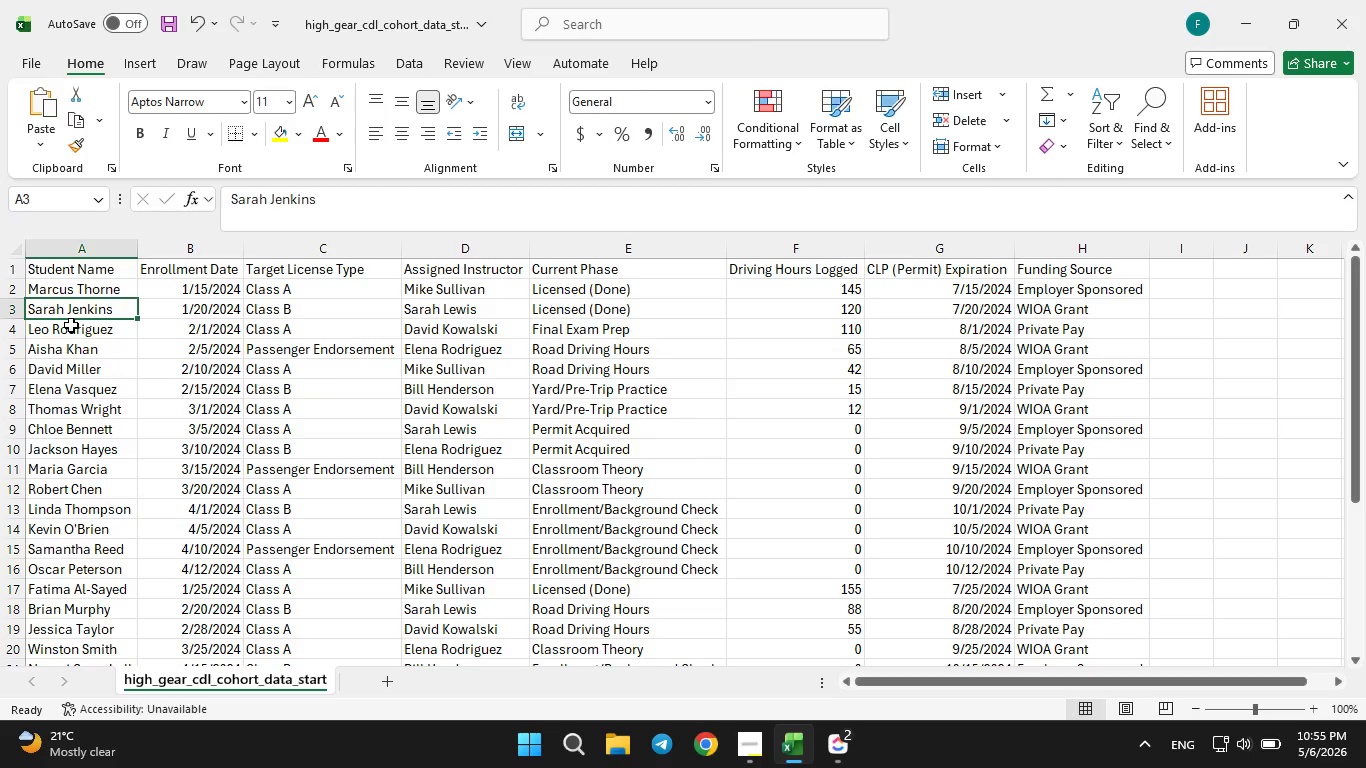 
left_click([71, 325])
 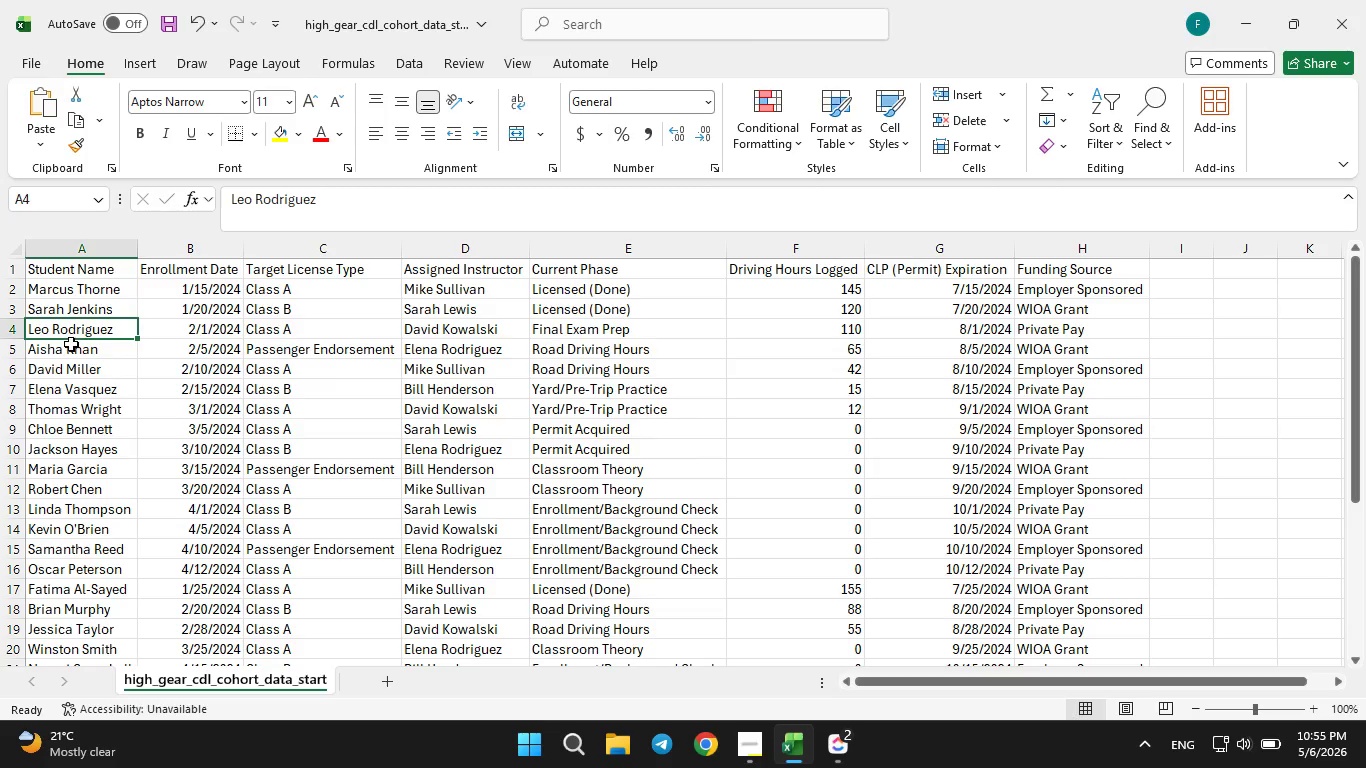 
left_click([71, 344])
 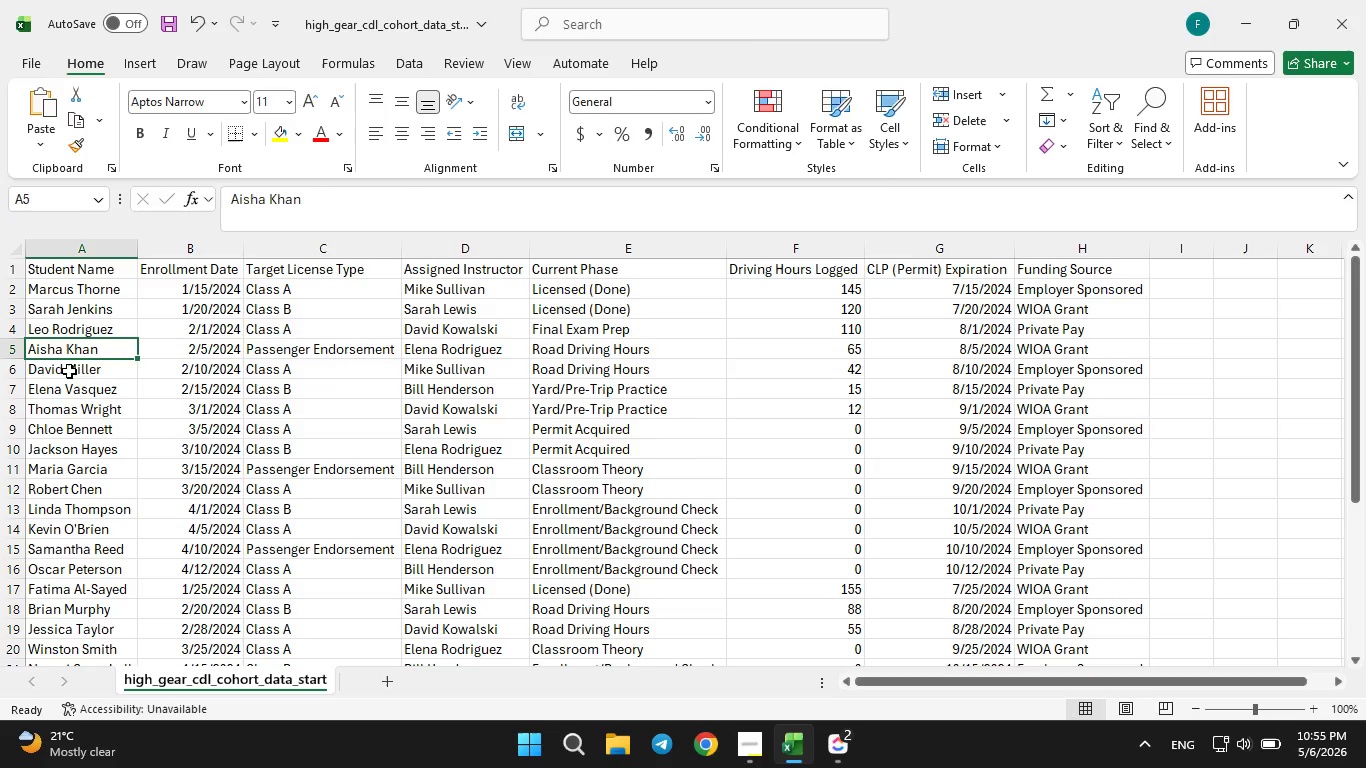 
left_click([69, 371])
 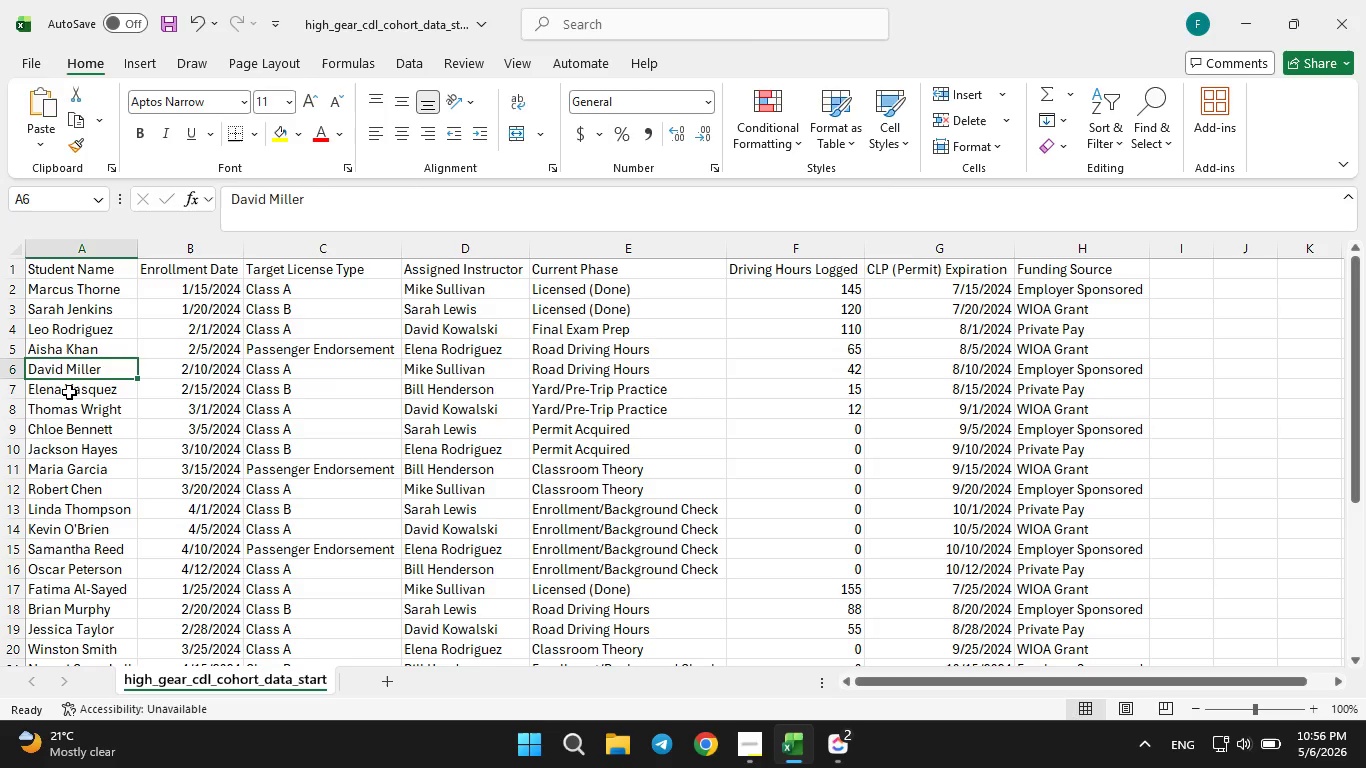 
left_click([69, 392])
 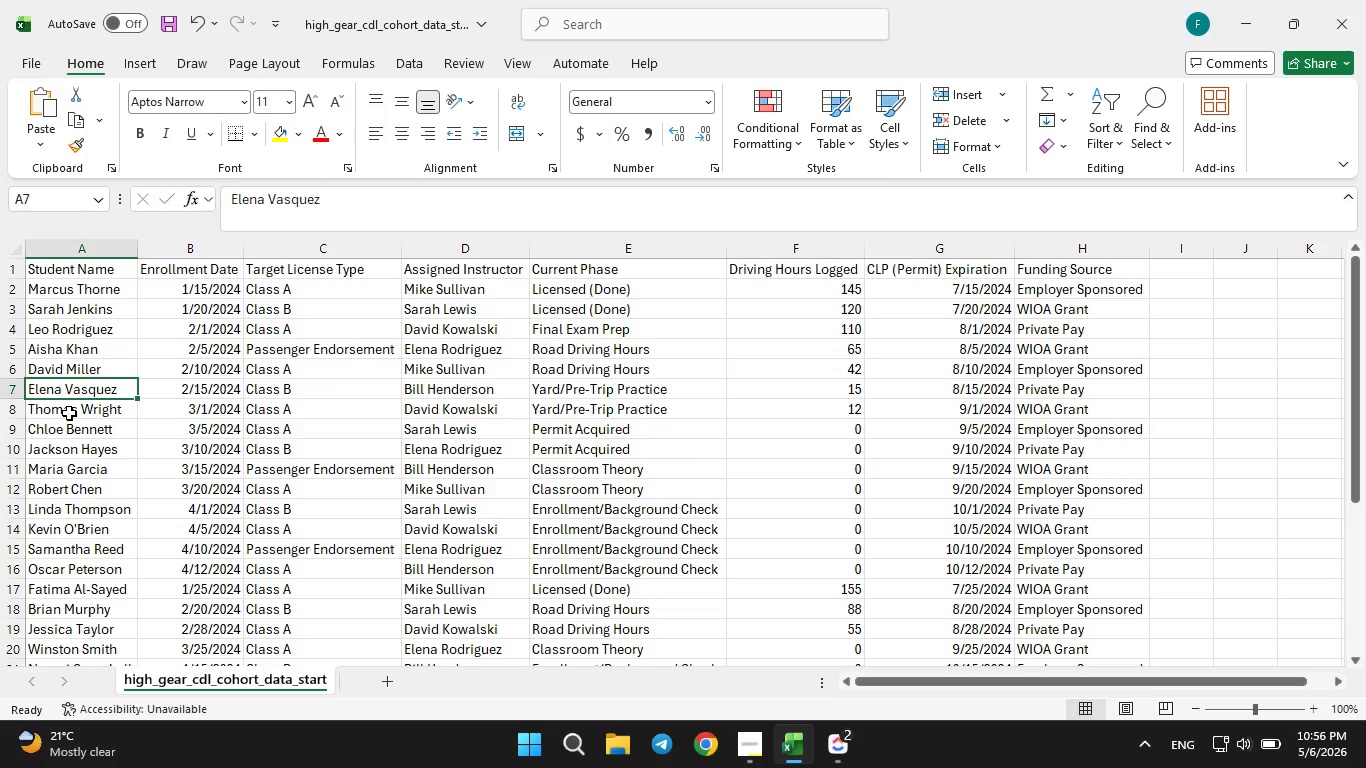 
left_click([69, 413])
 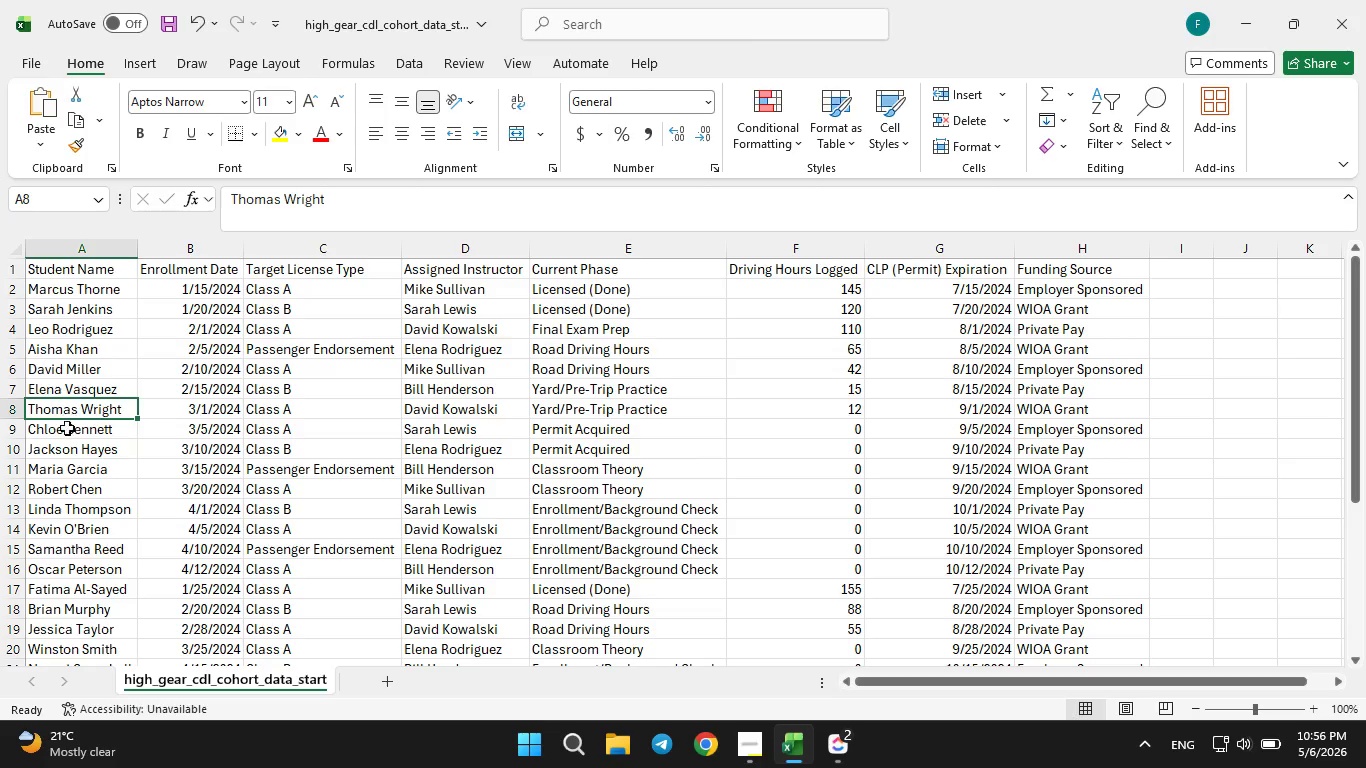 
left_click([67, 433])
 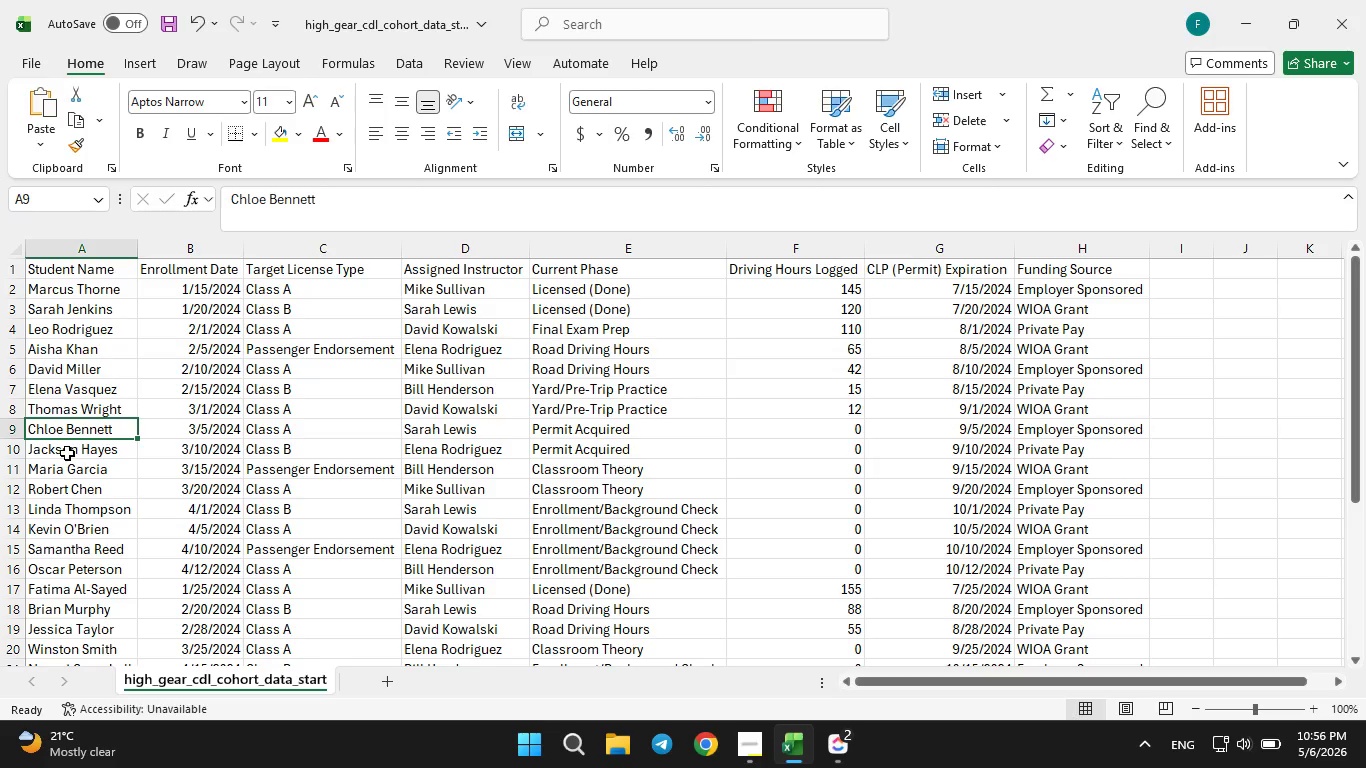 
left_click([67, 453])
 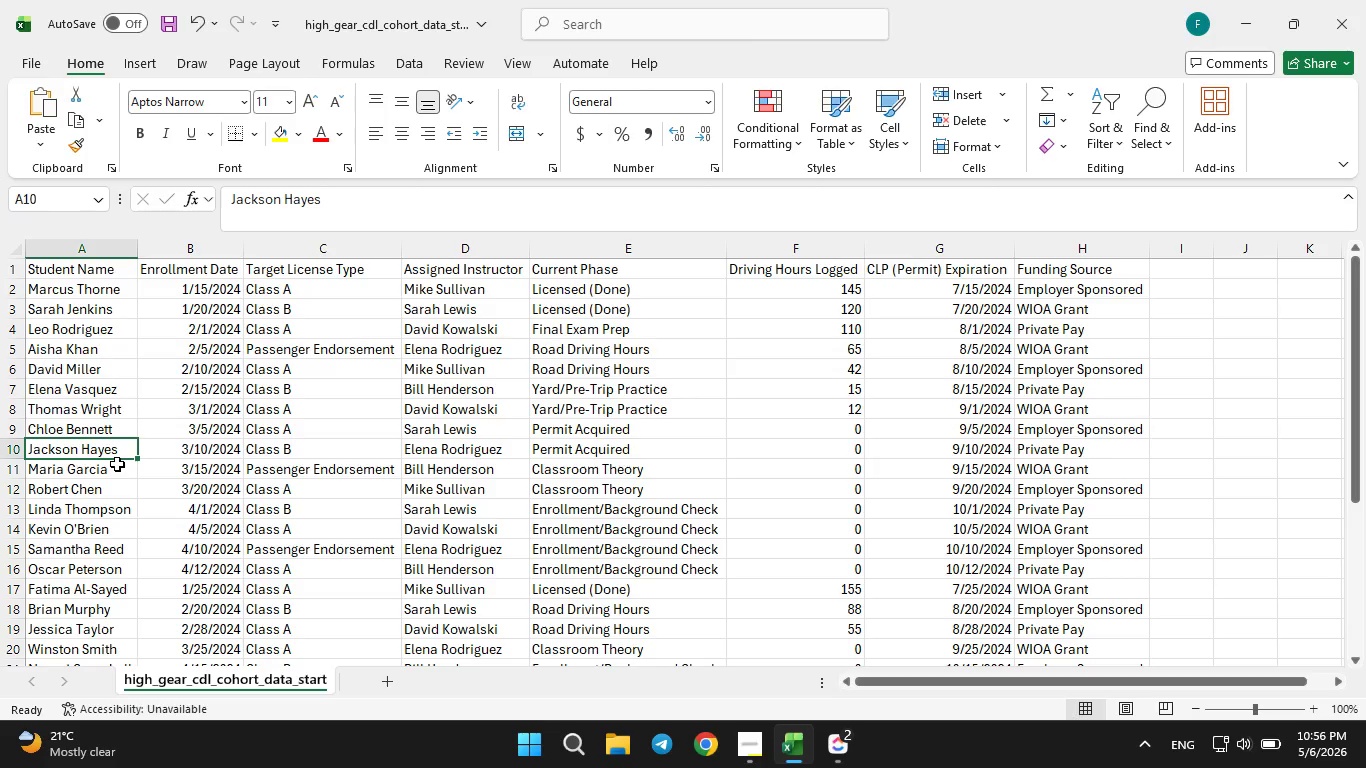 
wait(6.95)
 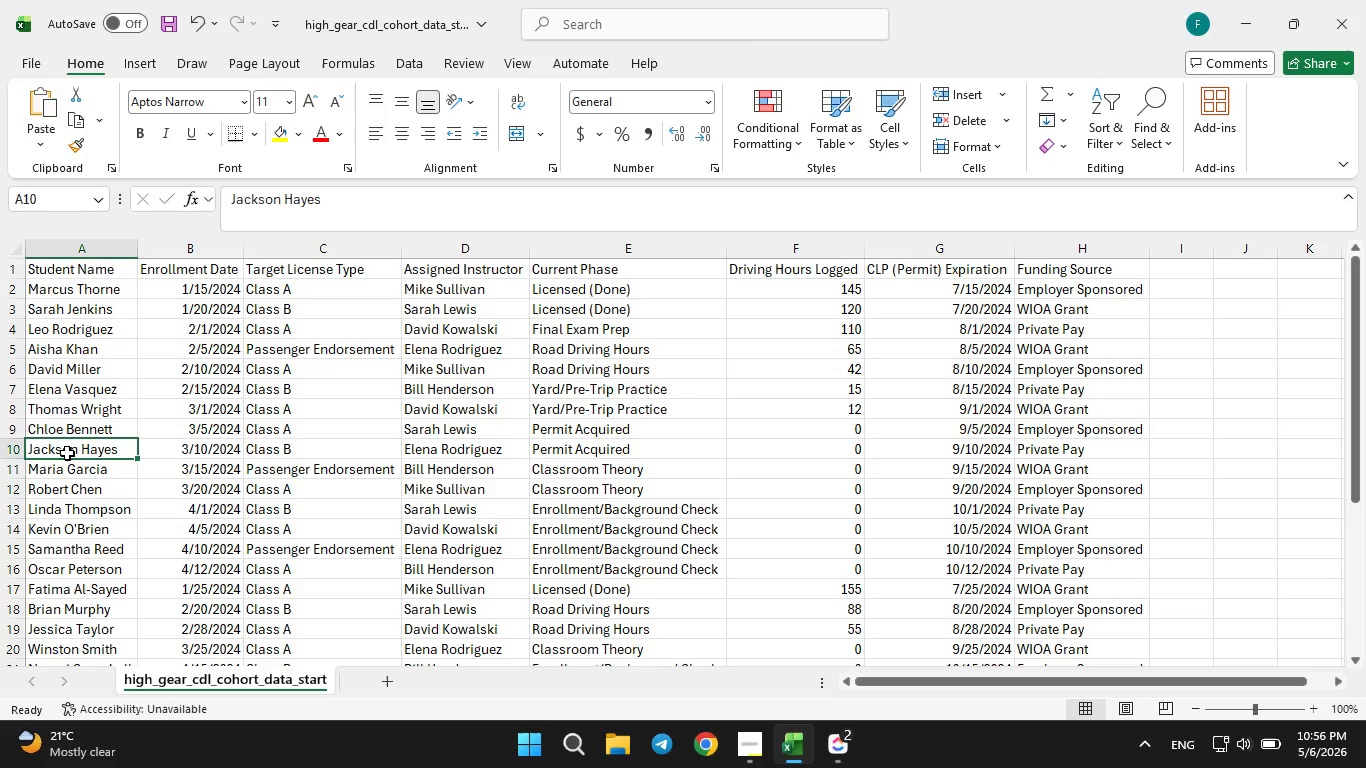 
left_click([117, 472])
 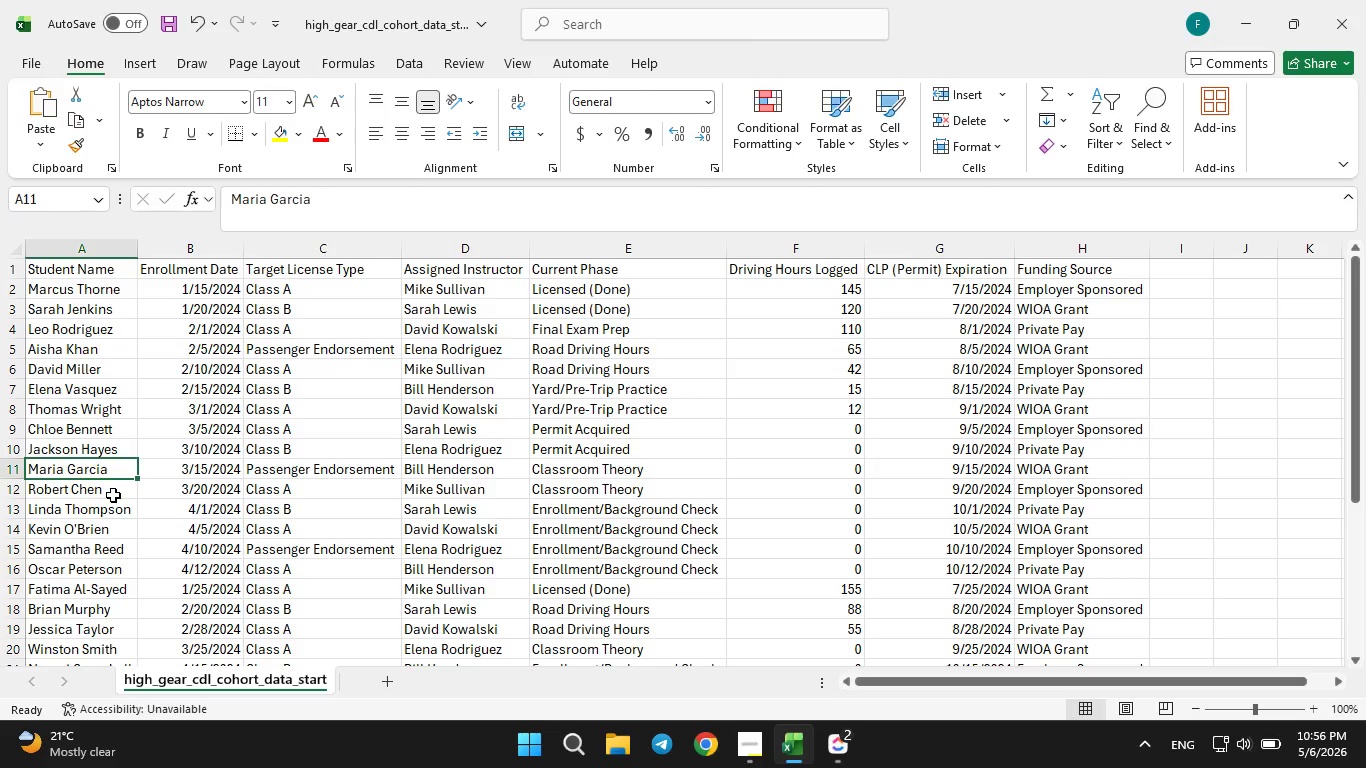 
left_click([113, 495])
 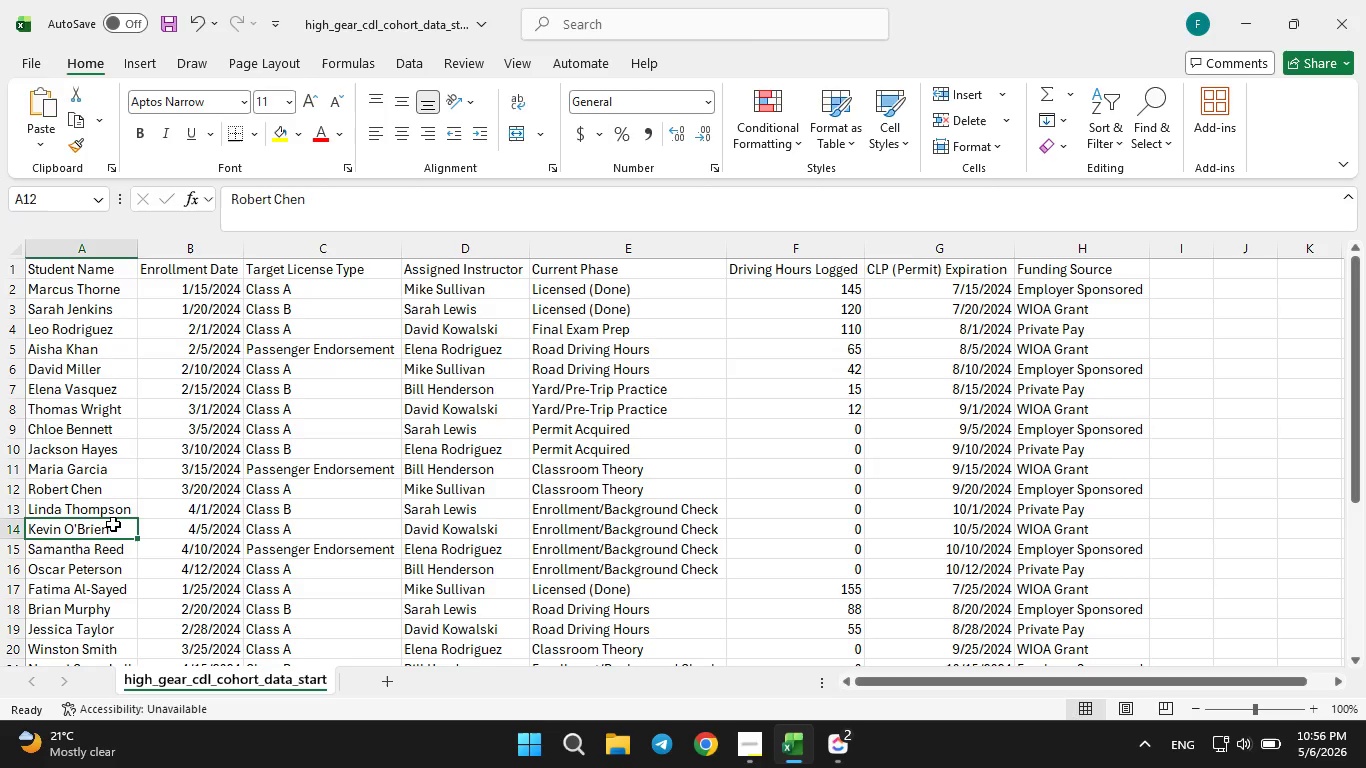 
left_click([113, 524])
 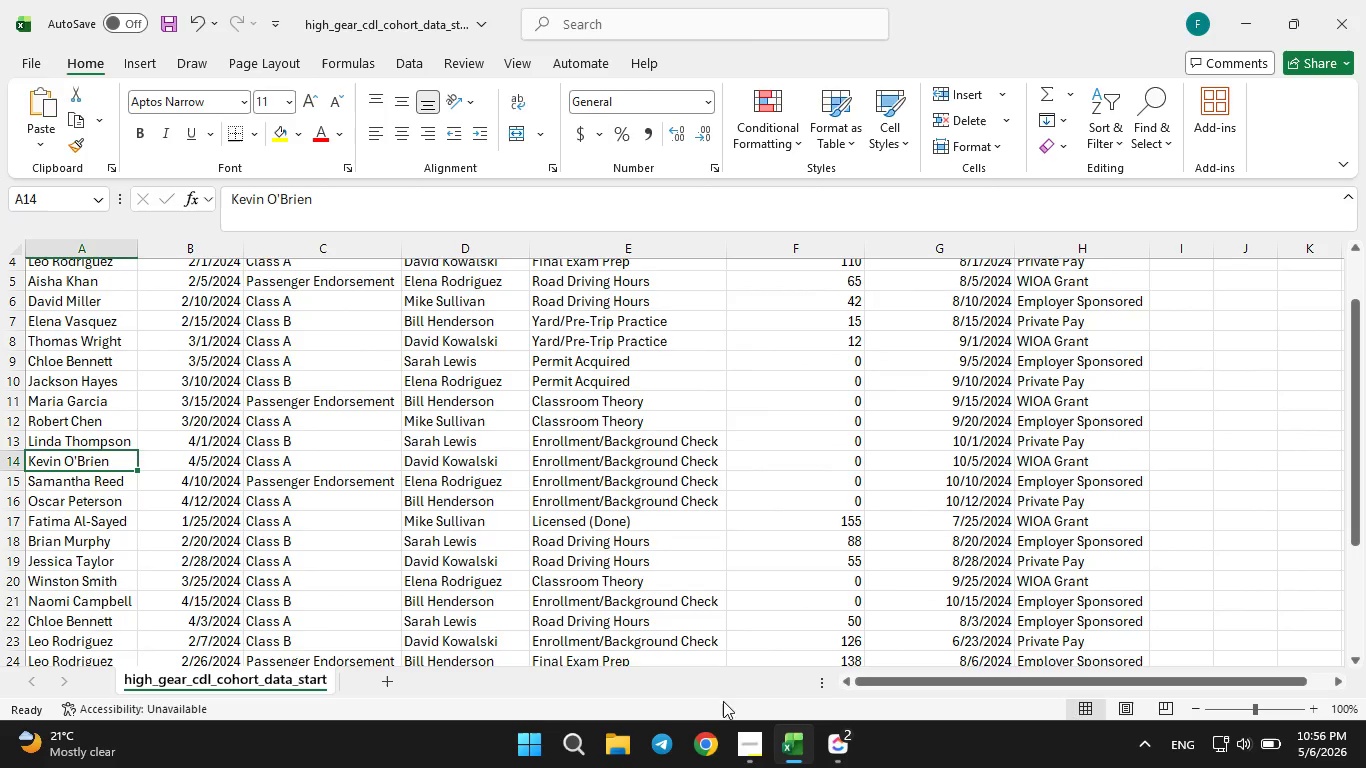 
left_click([834, 740])
 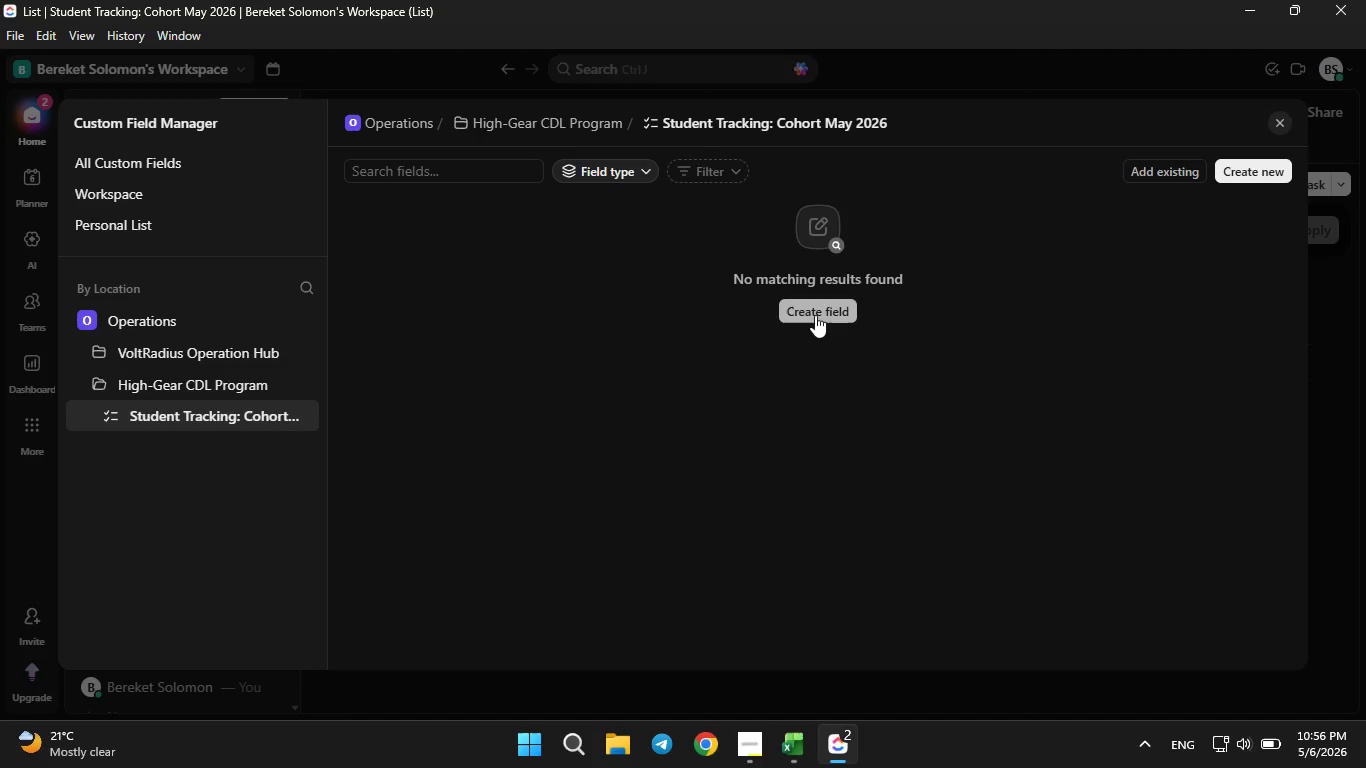 
left_click([816, 308])
 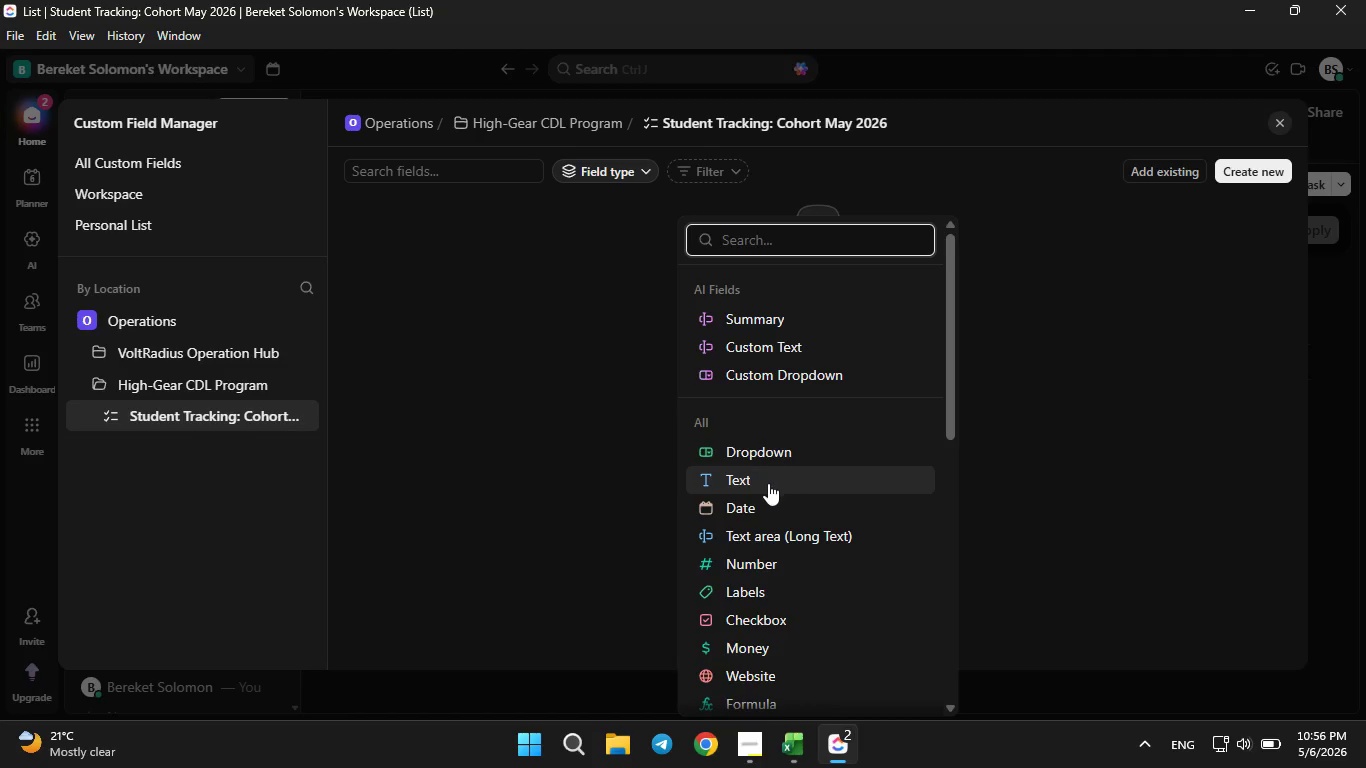 
left_click([765, 484])
 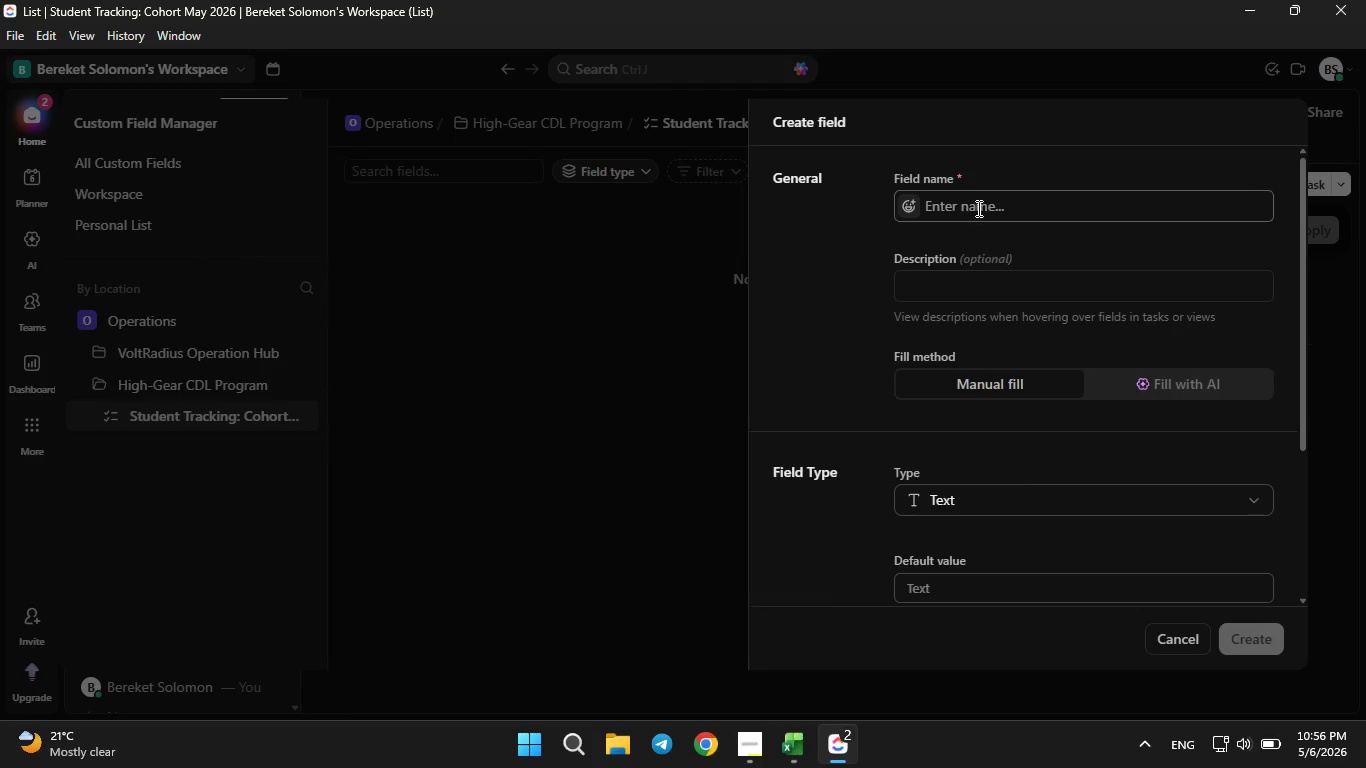 
left_click([978, 208])
 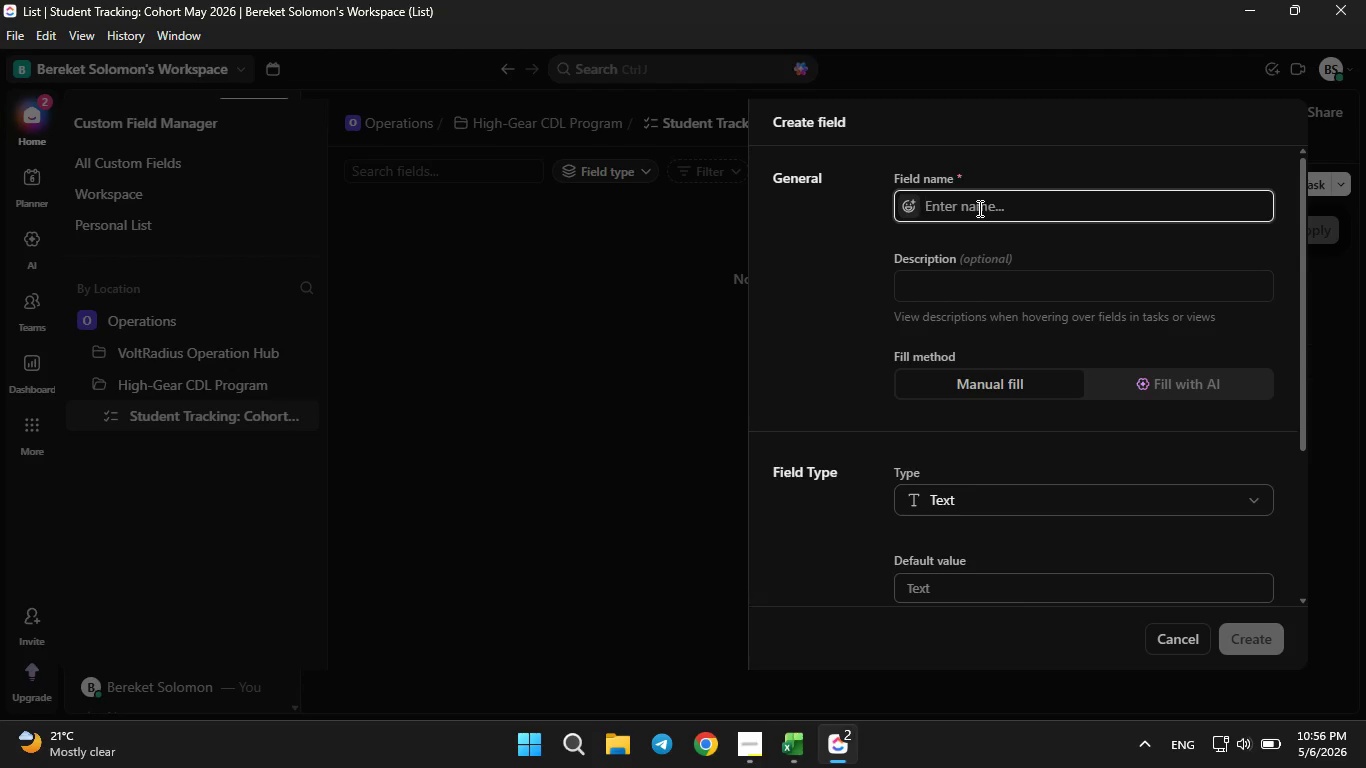 
type(Student Name)
 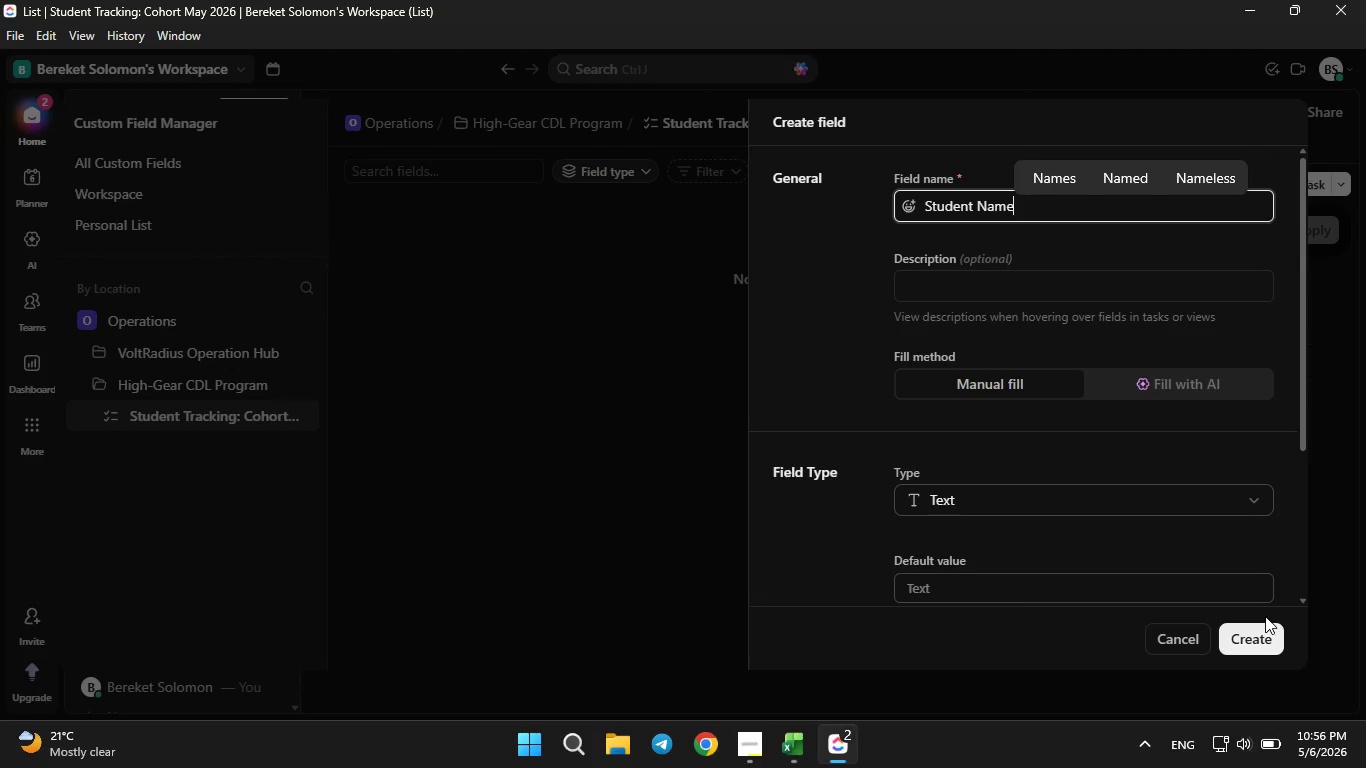 
left_click([1256, 631])
 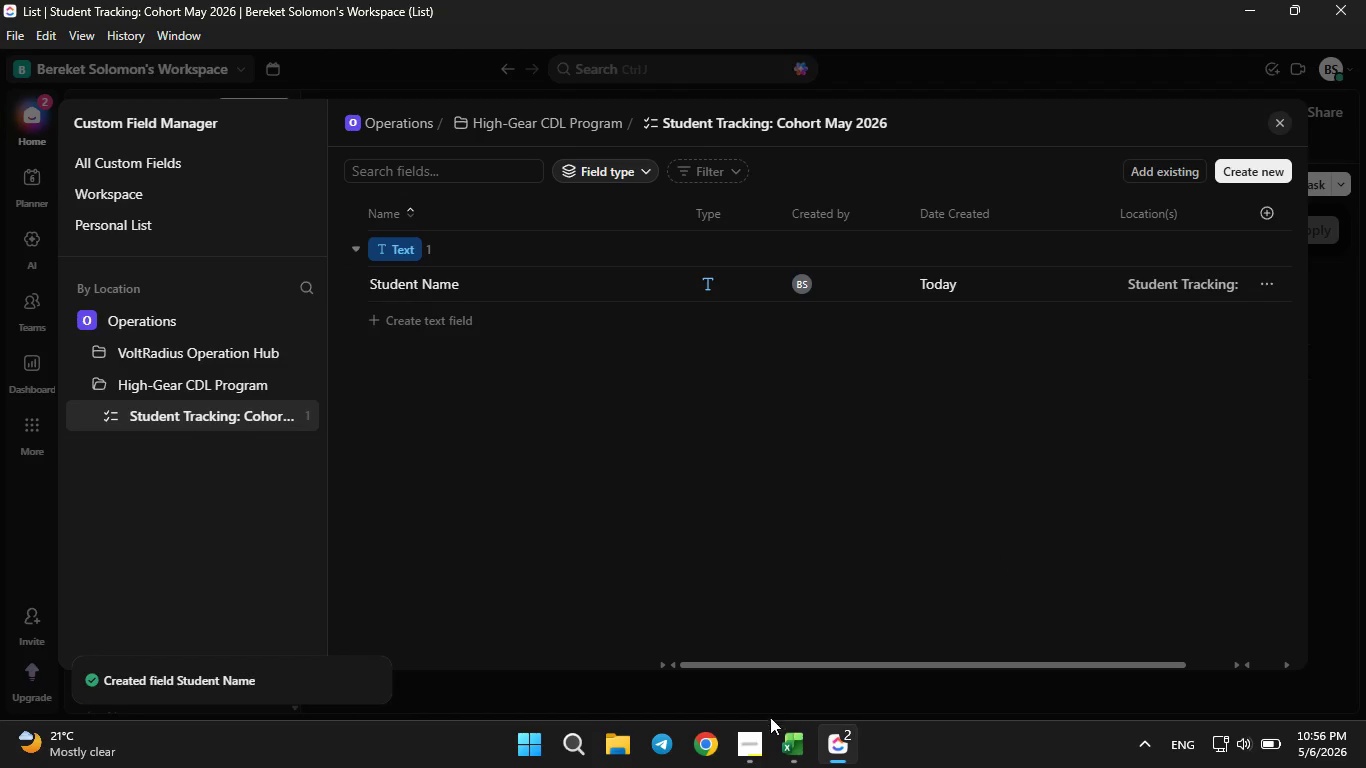 
left_click([791, 747])
 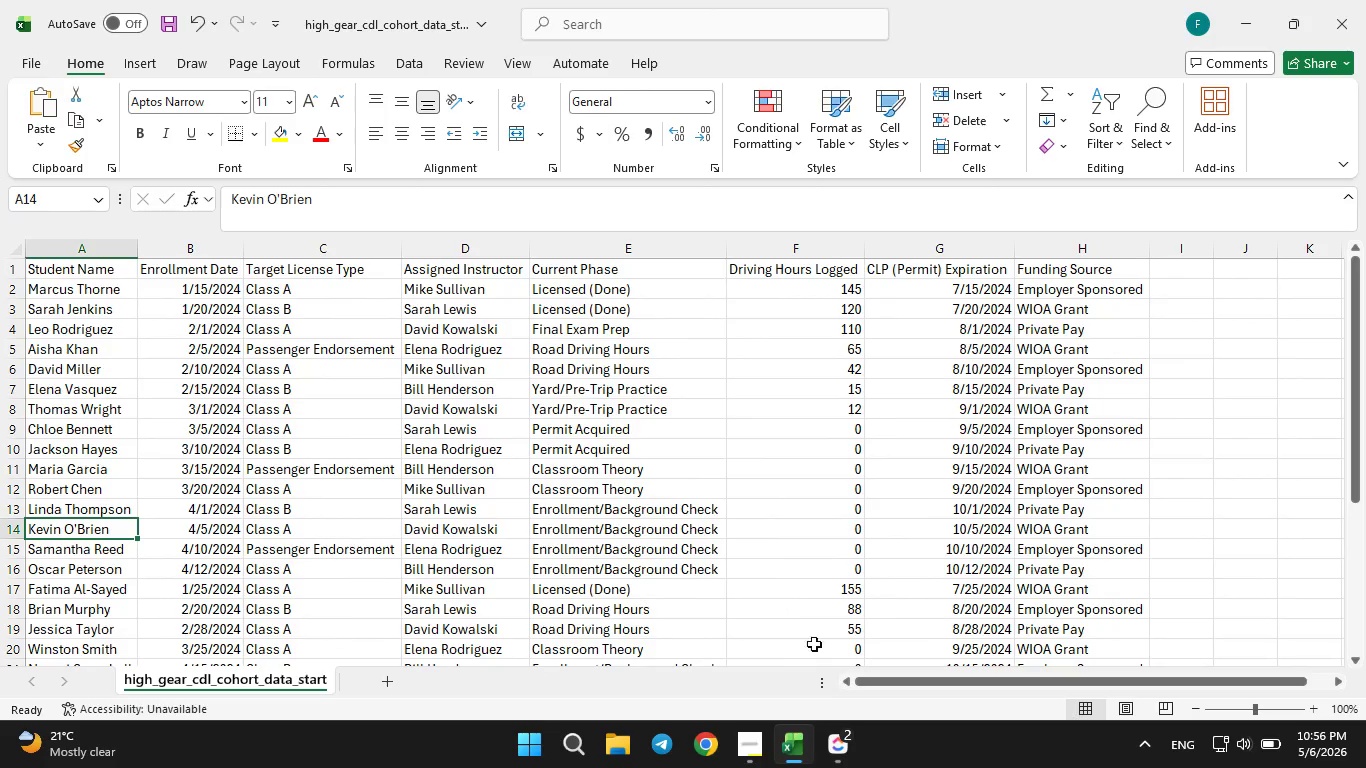 
left_click([854, 767])
 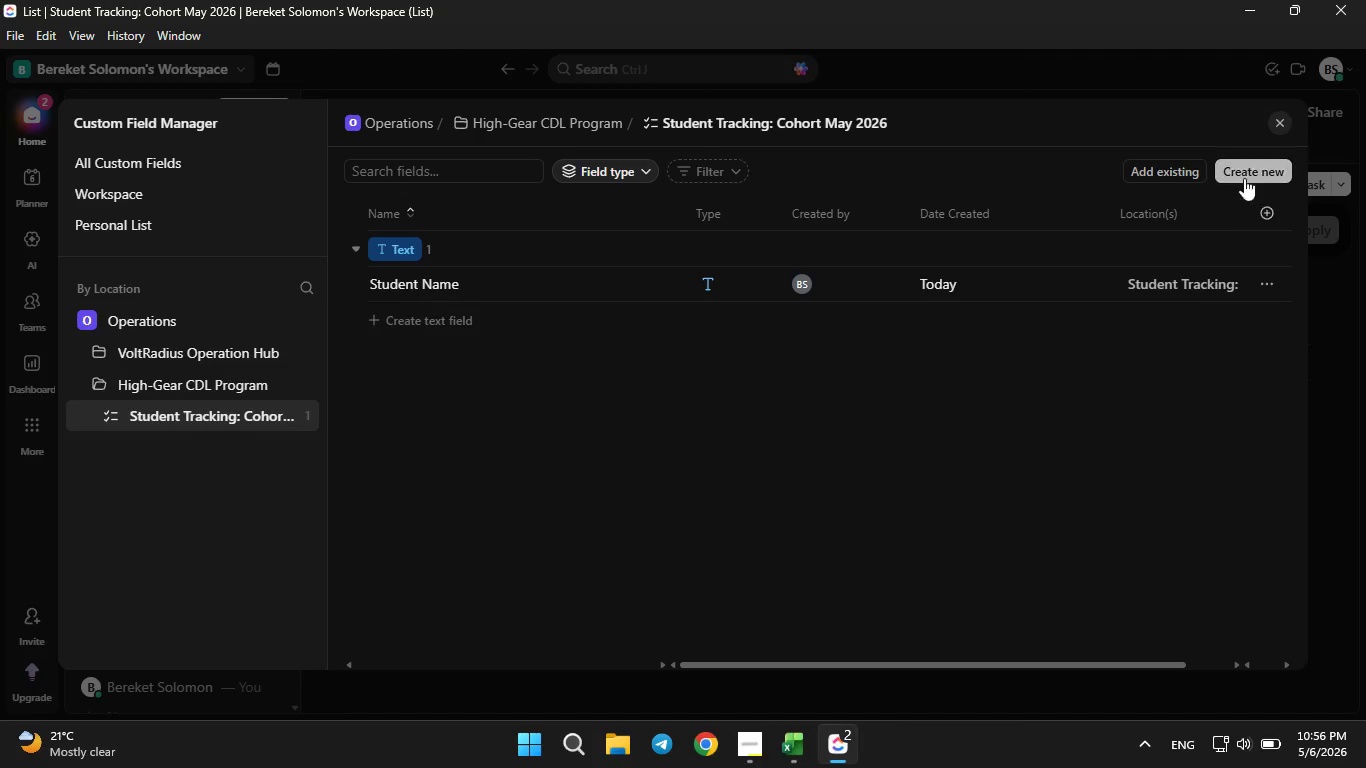 
left_click([1245, 168])
 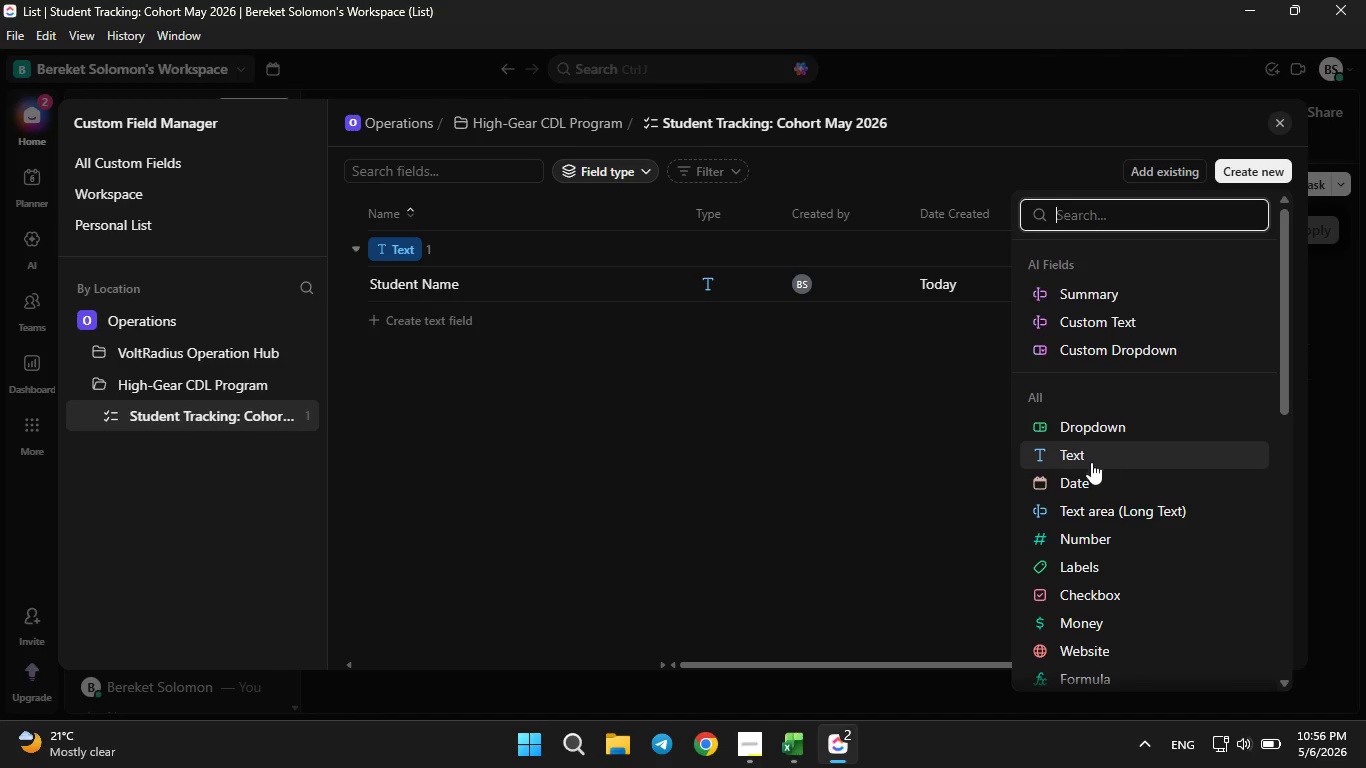 
left_click([1077, 479])
 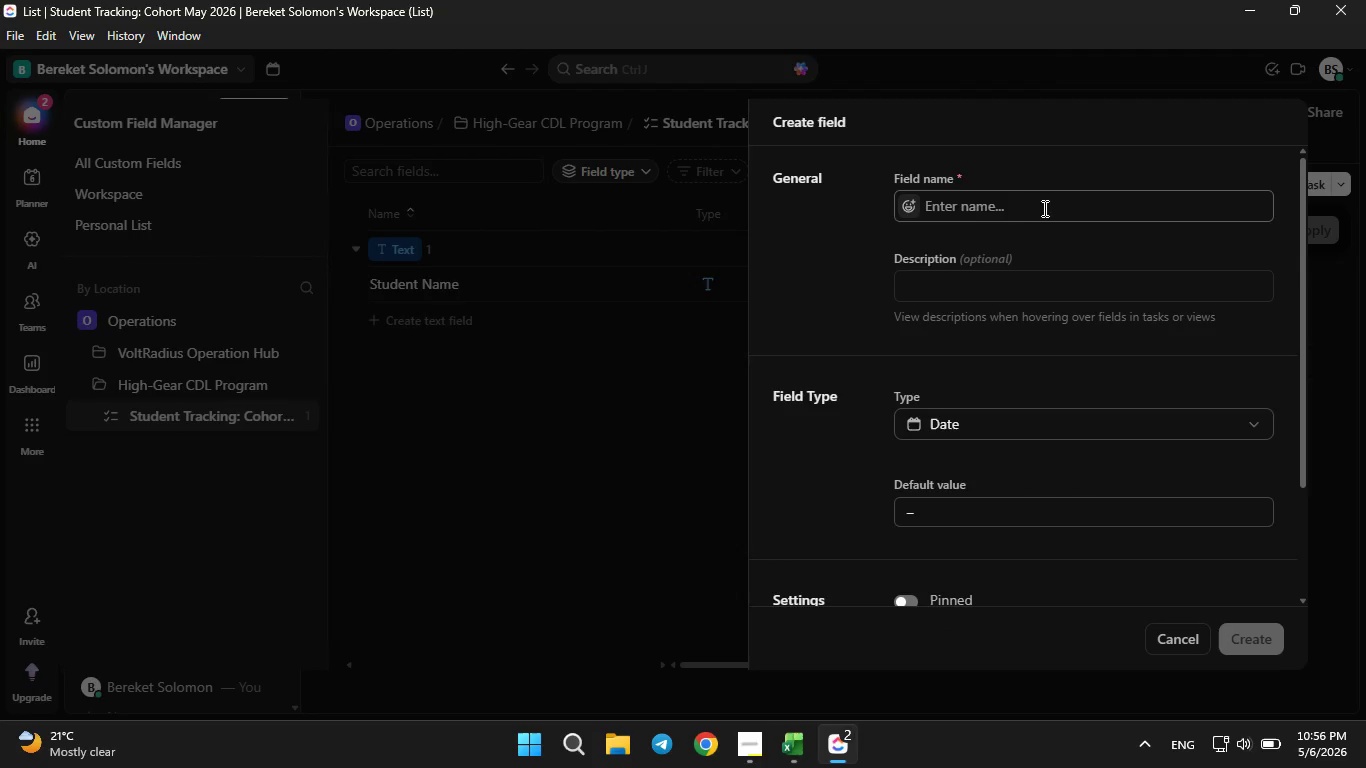 
left_click([1040, 201])
 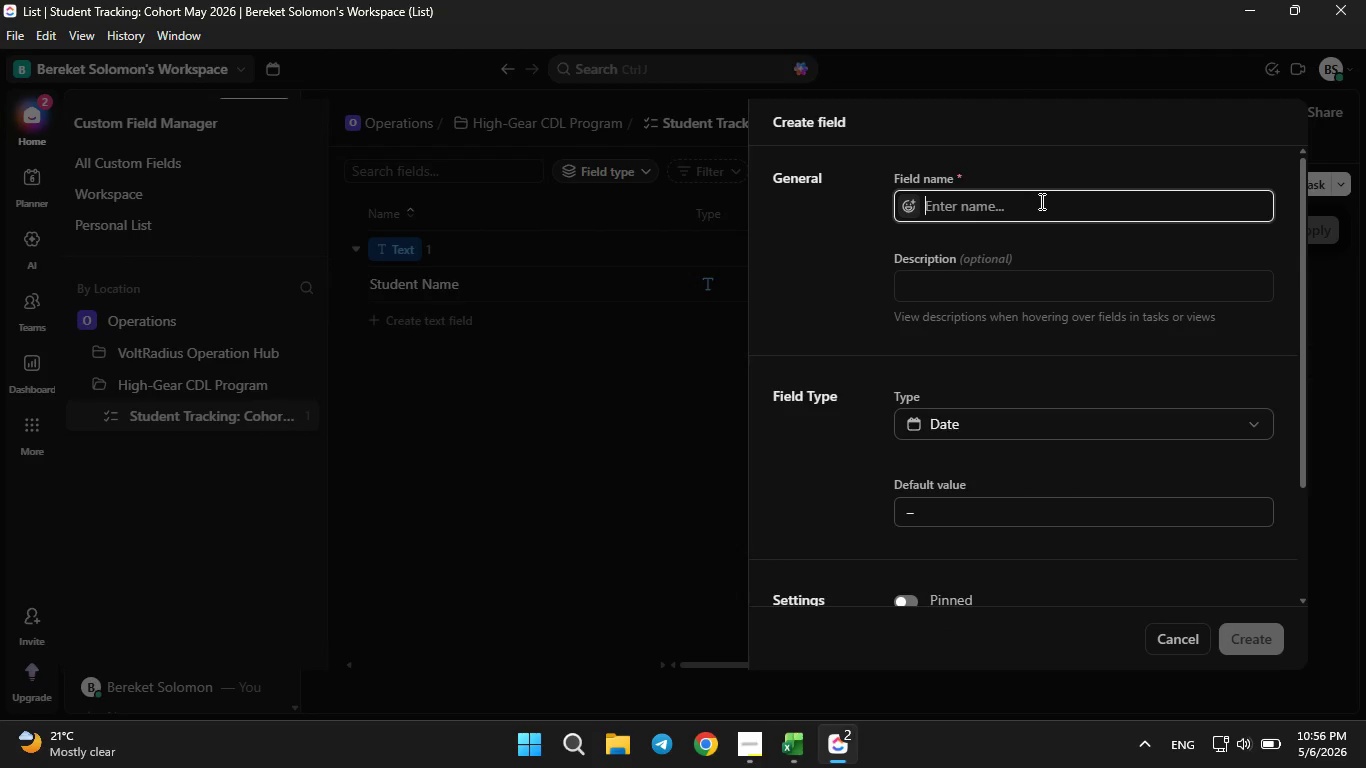 
type(Enrollment Date)
 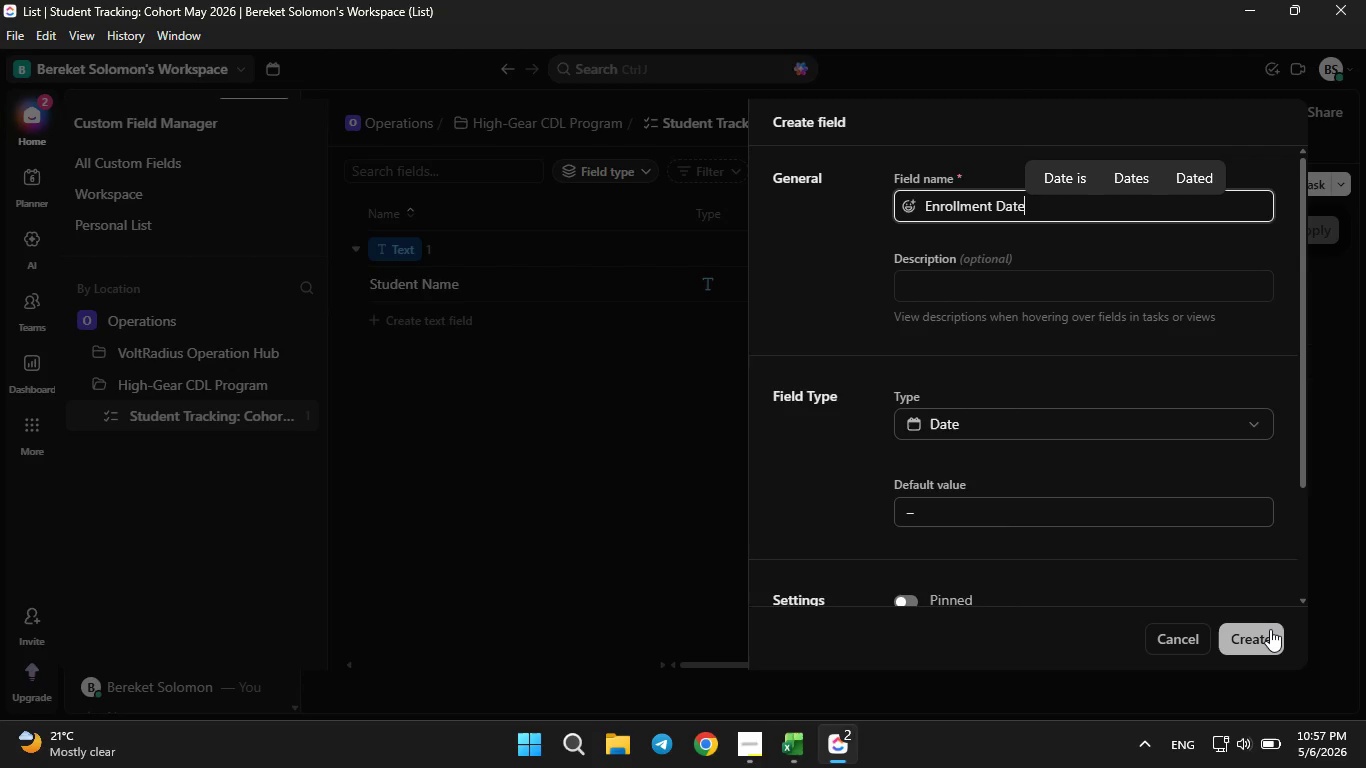 
wait(7.12)
 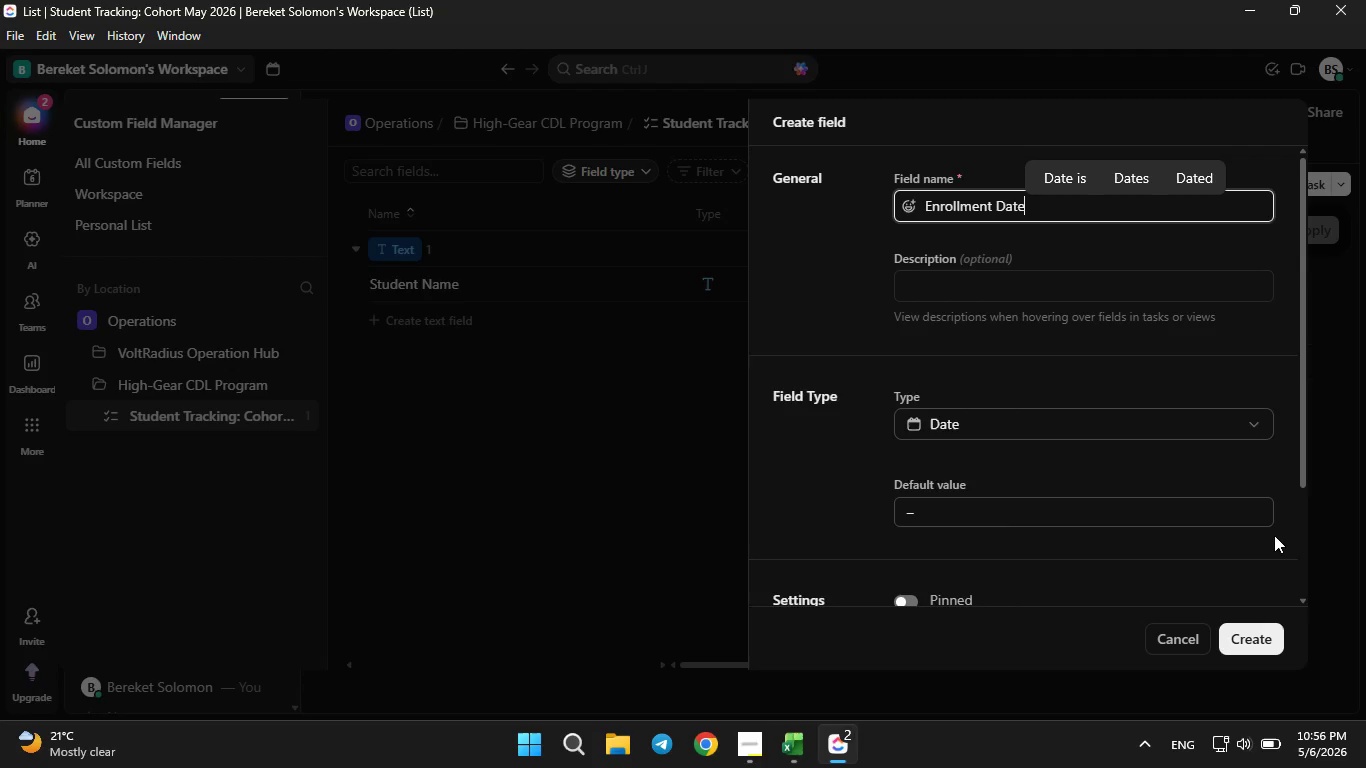 
left_click([1270, 629])
 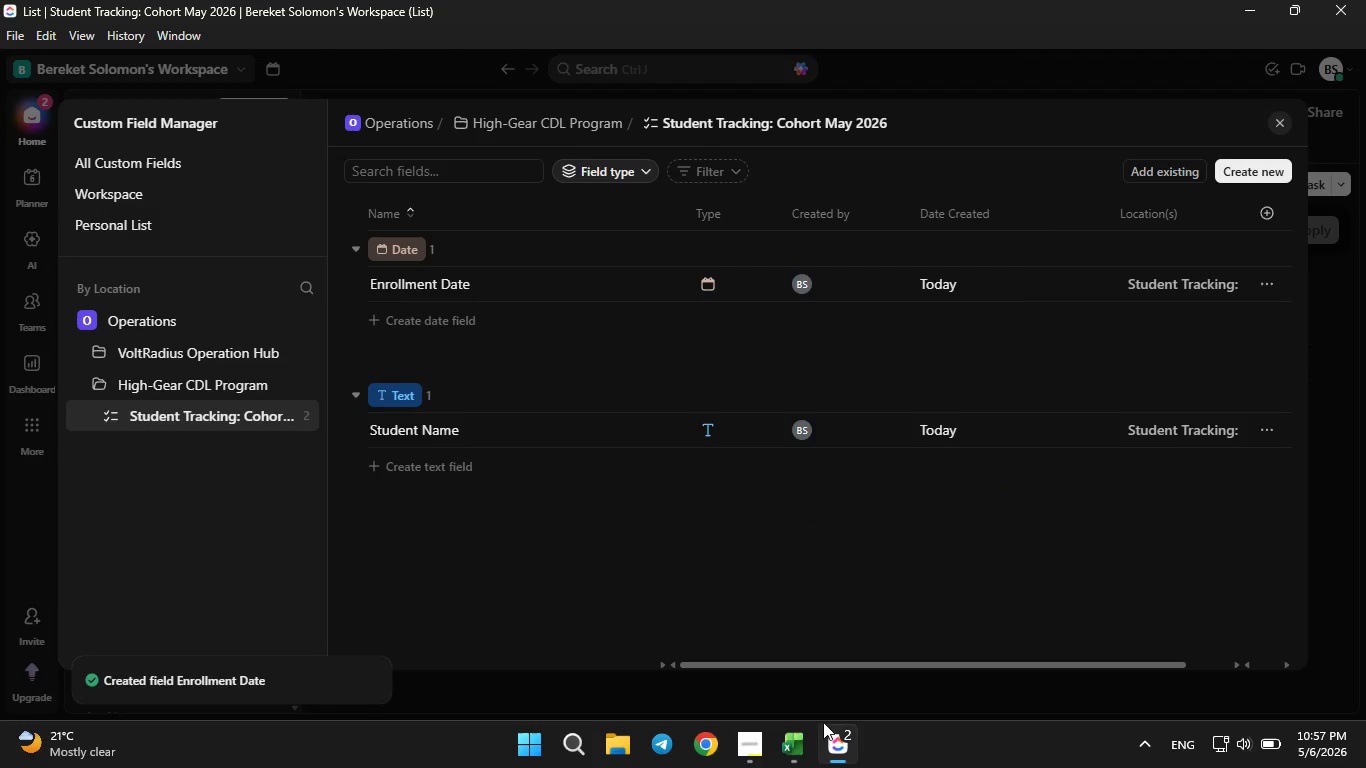 
left_click([789, 752])
 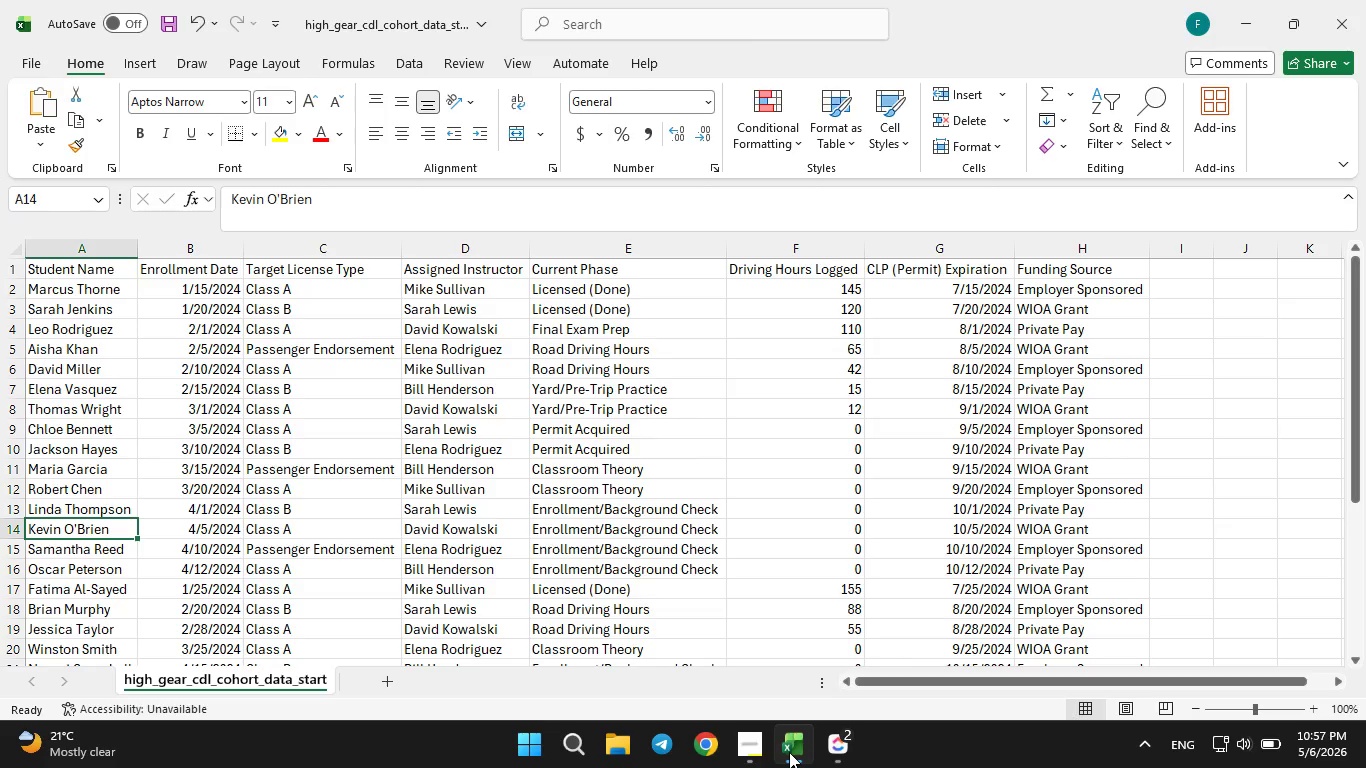 
left_click([789, 752])
 